 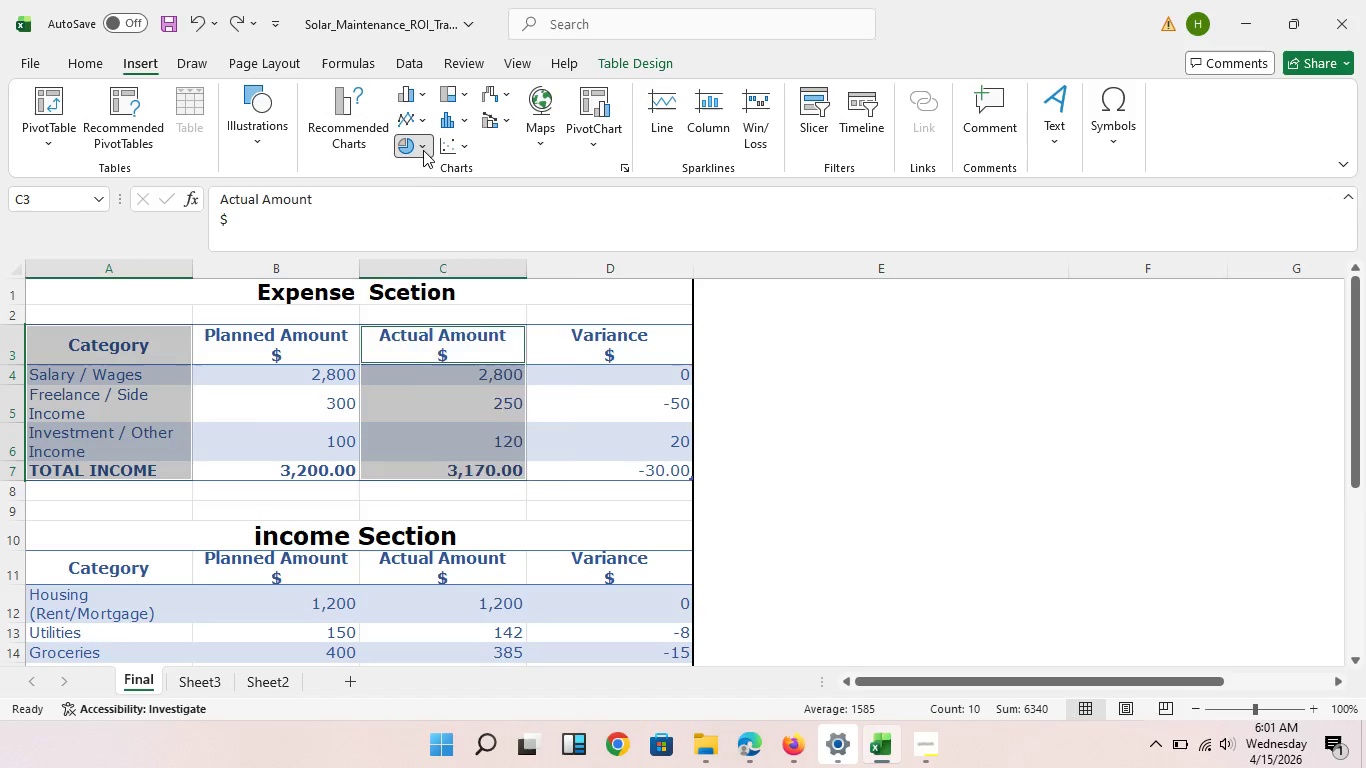 
left_click([423, 150])
 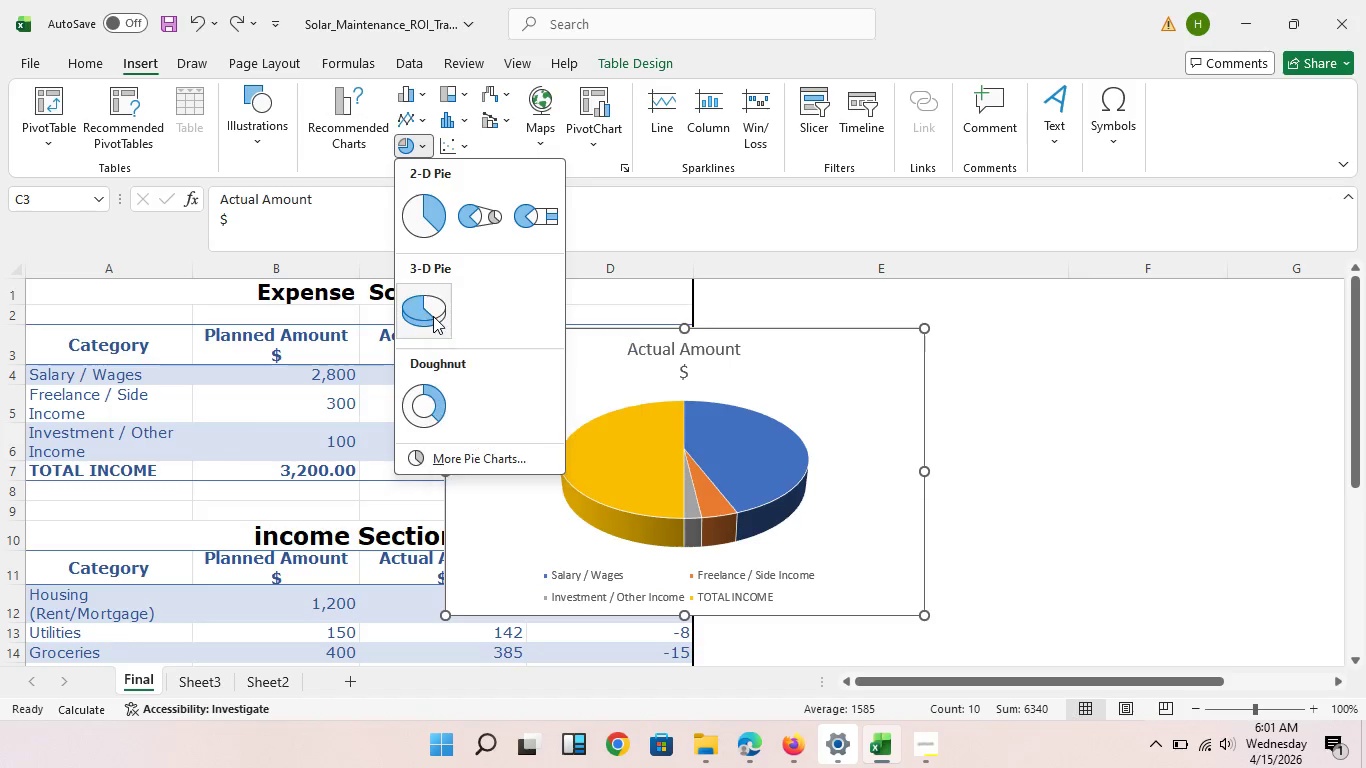 
left_click([433, 316])
 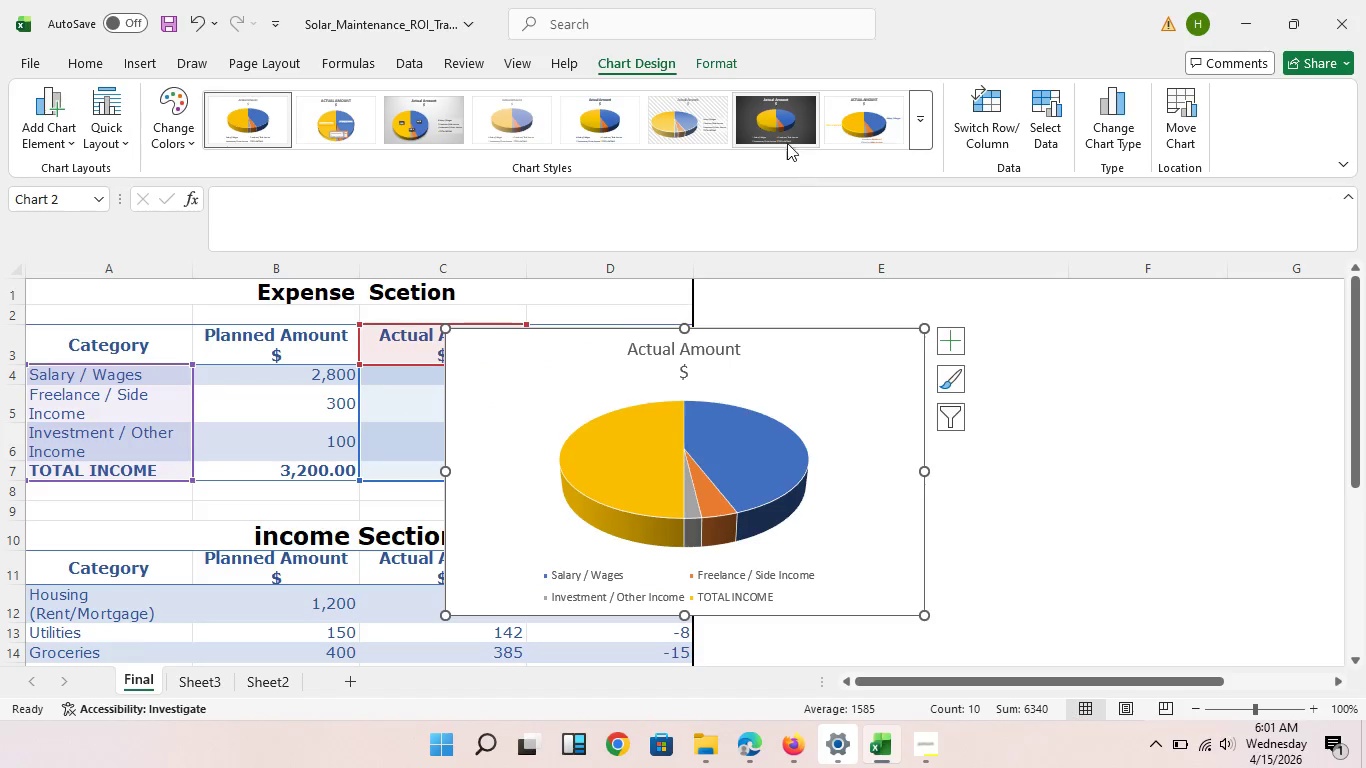 
left_click([785, 134])
 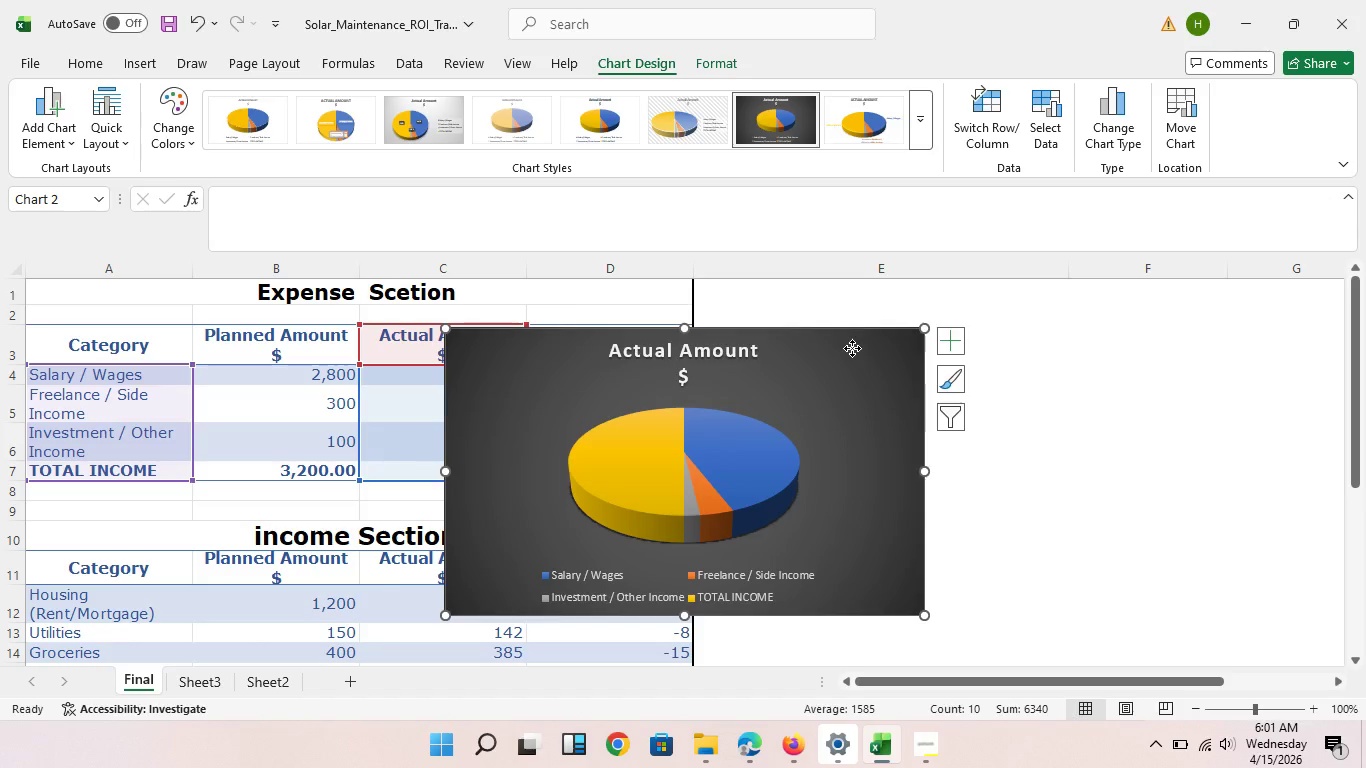 
left_click_drag(start_coordinate=[852, 348], to_coordinate=[1135, 286])
 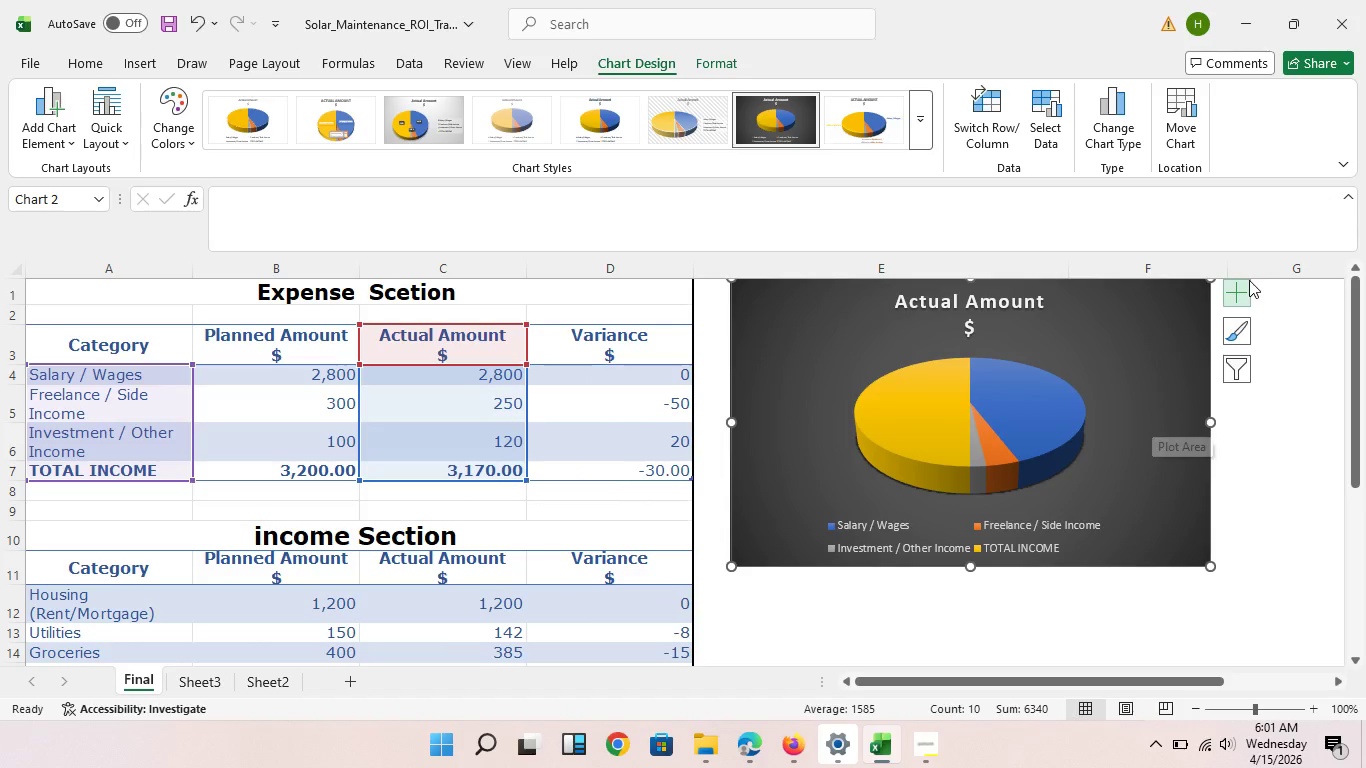 
scroll: coordinate [1150, 419], scroll_direction: up, amount: 2.0
 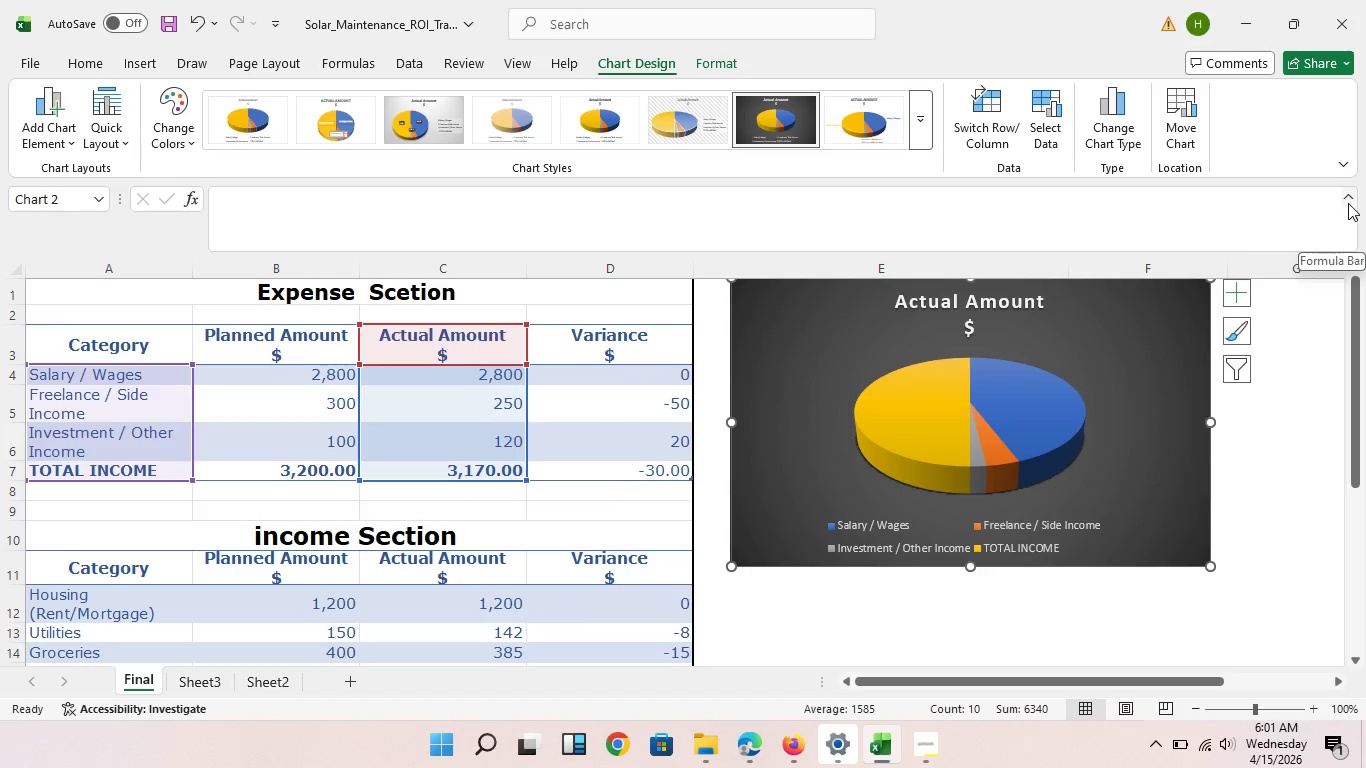 
left_click([1348, 203])
 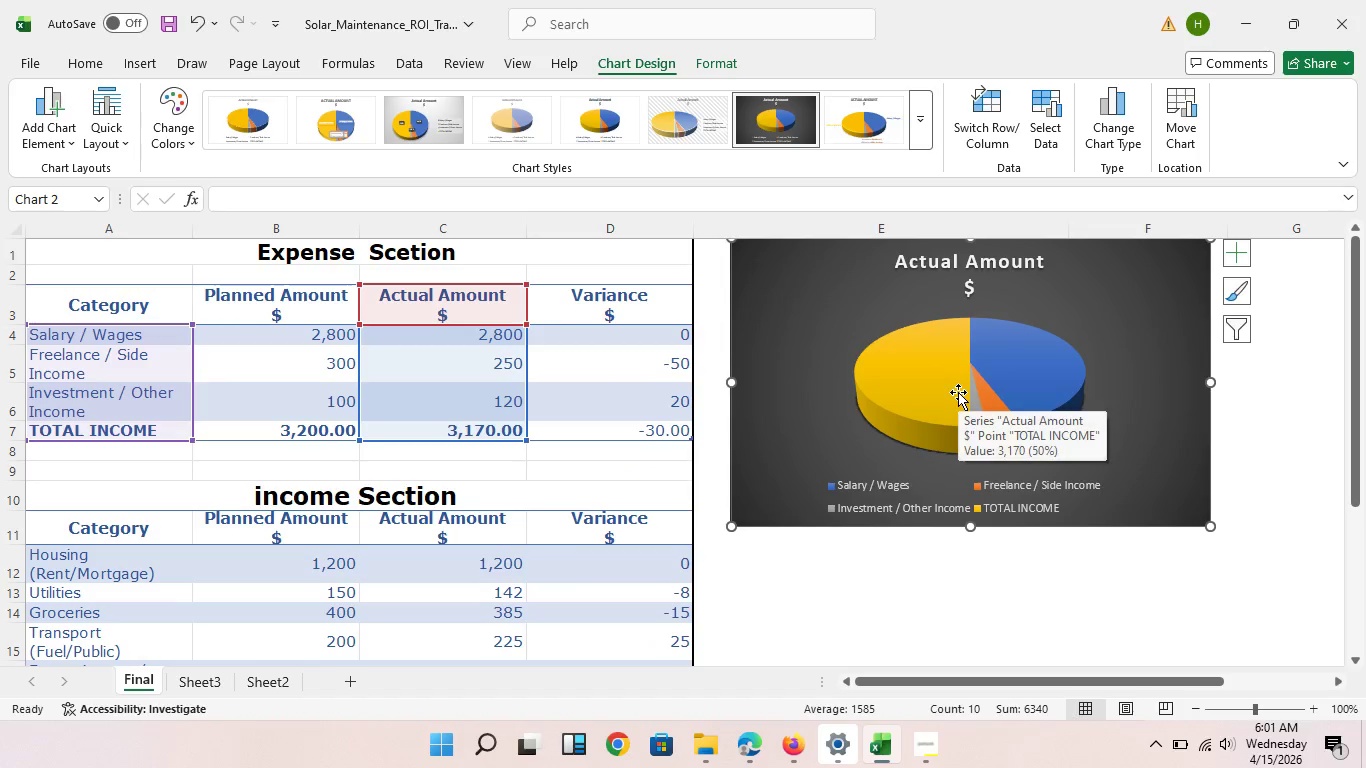 
scroll: coordinate [958, 392], scroll_direction: up, amount: 1.0
 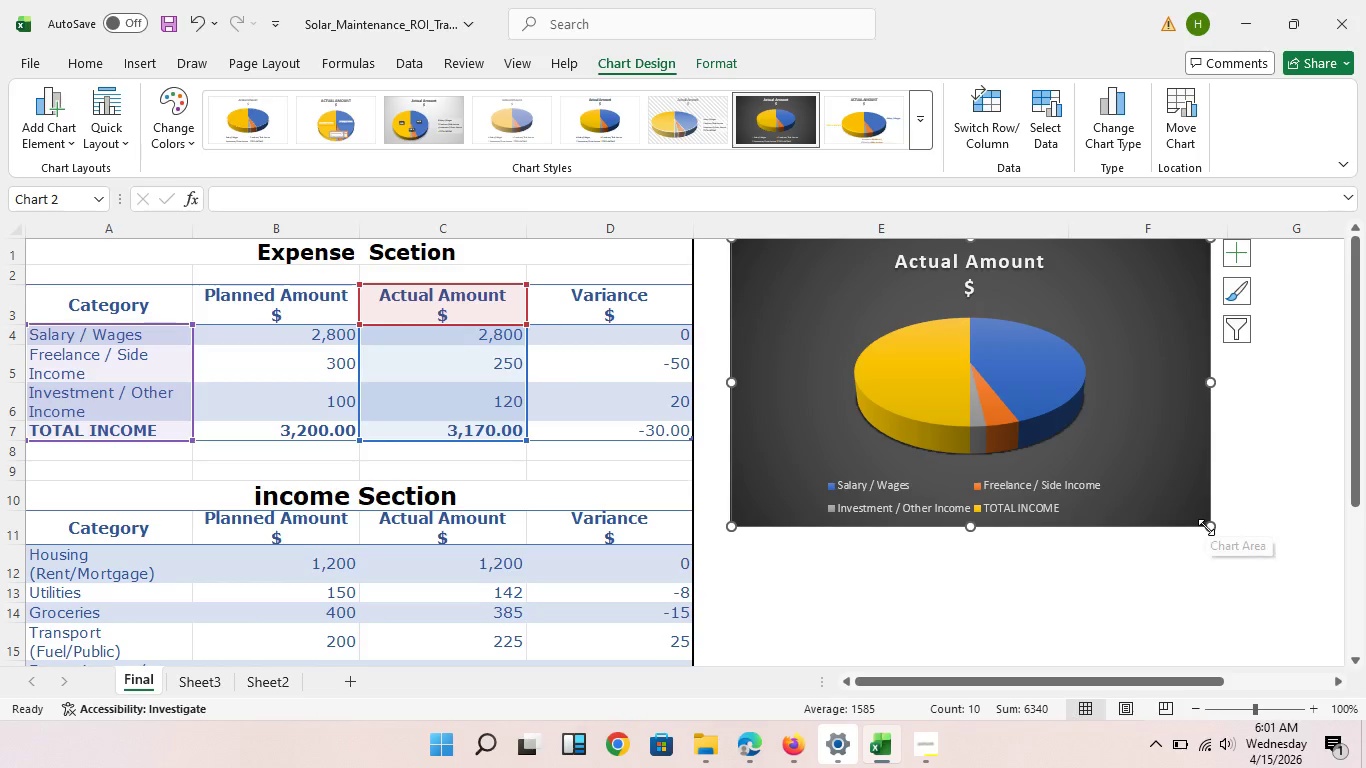 
left_click_drag(start_coordinate=[1206, 527], to_coordinate=[1196, 467])
 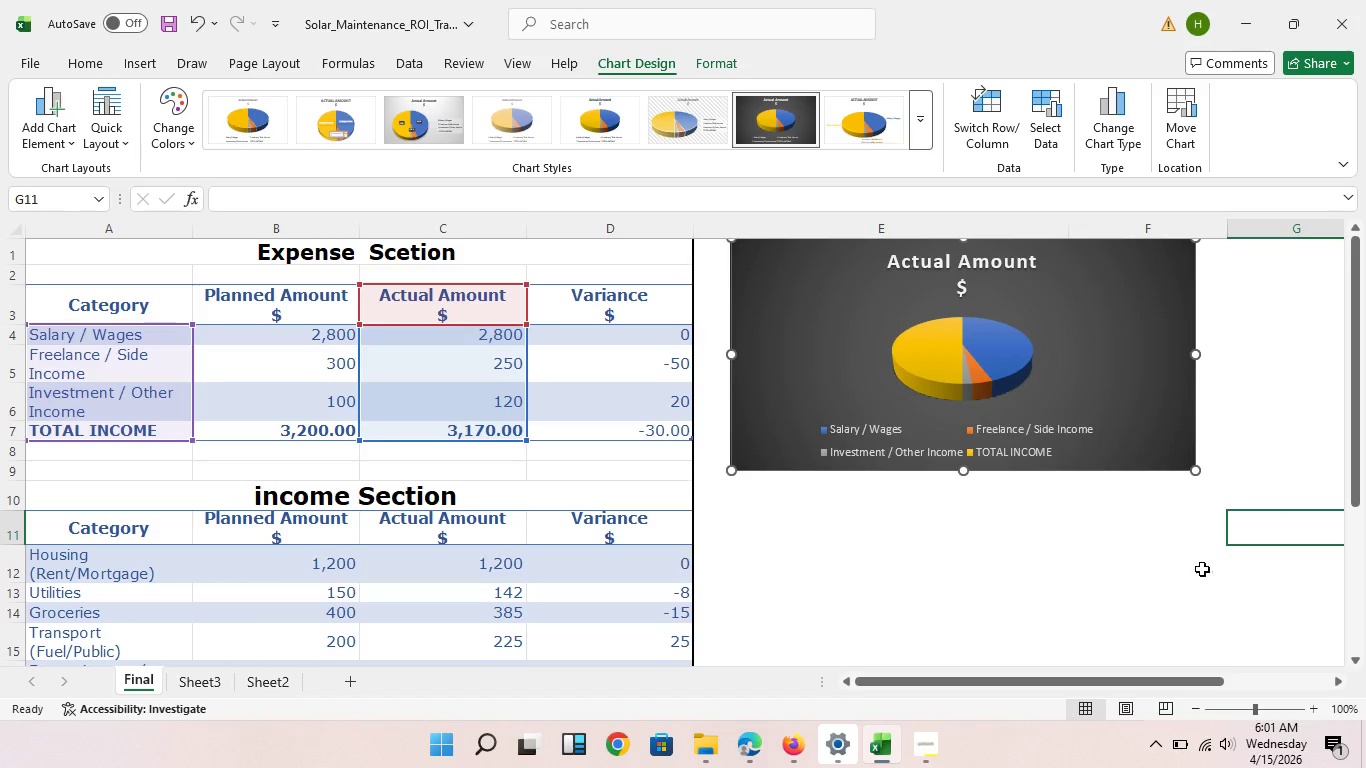 
left_click([1253, 530])
 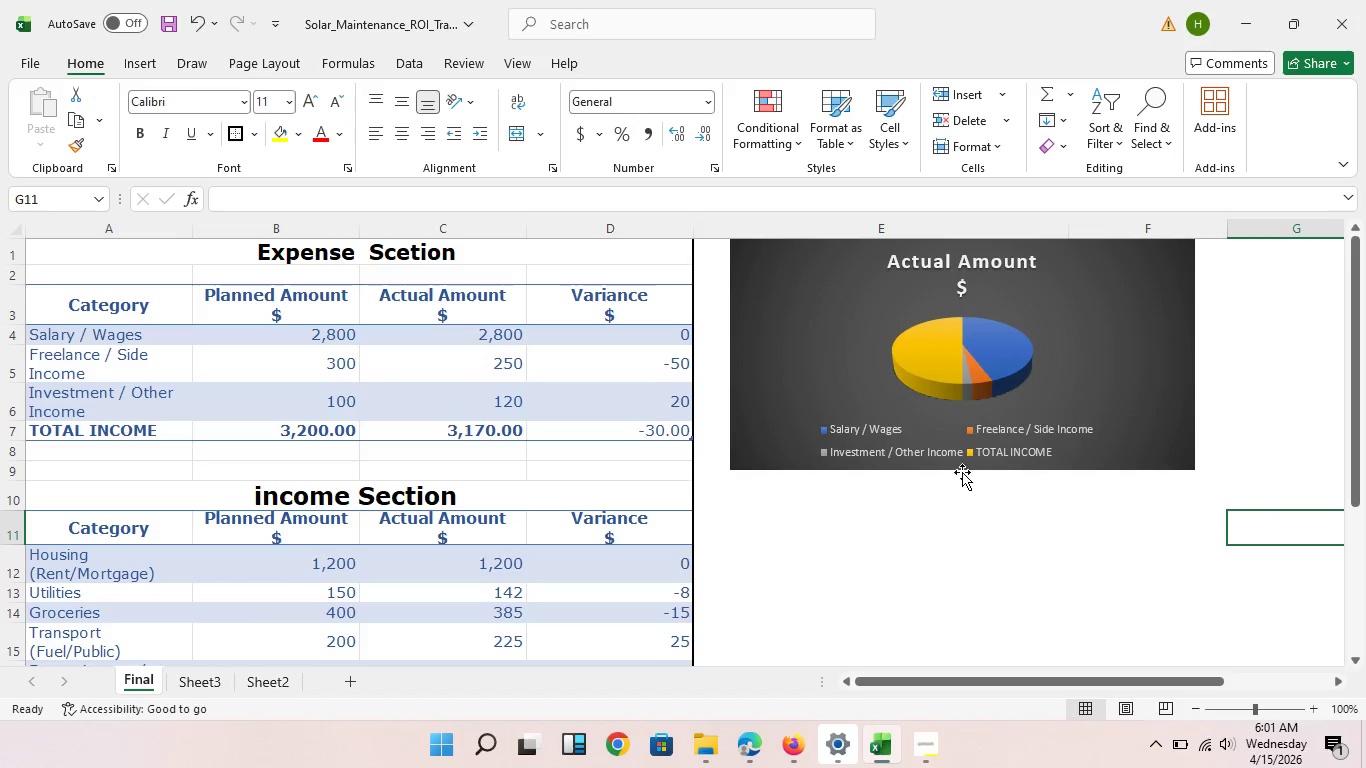 
scroll: coordinate [959, 472], scroll_direction: up, amount: 3.0
 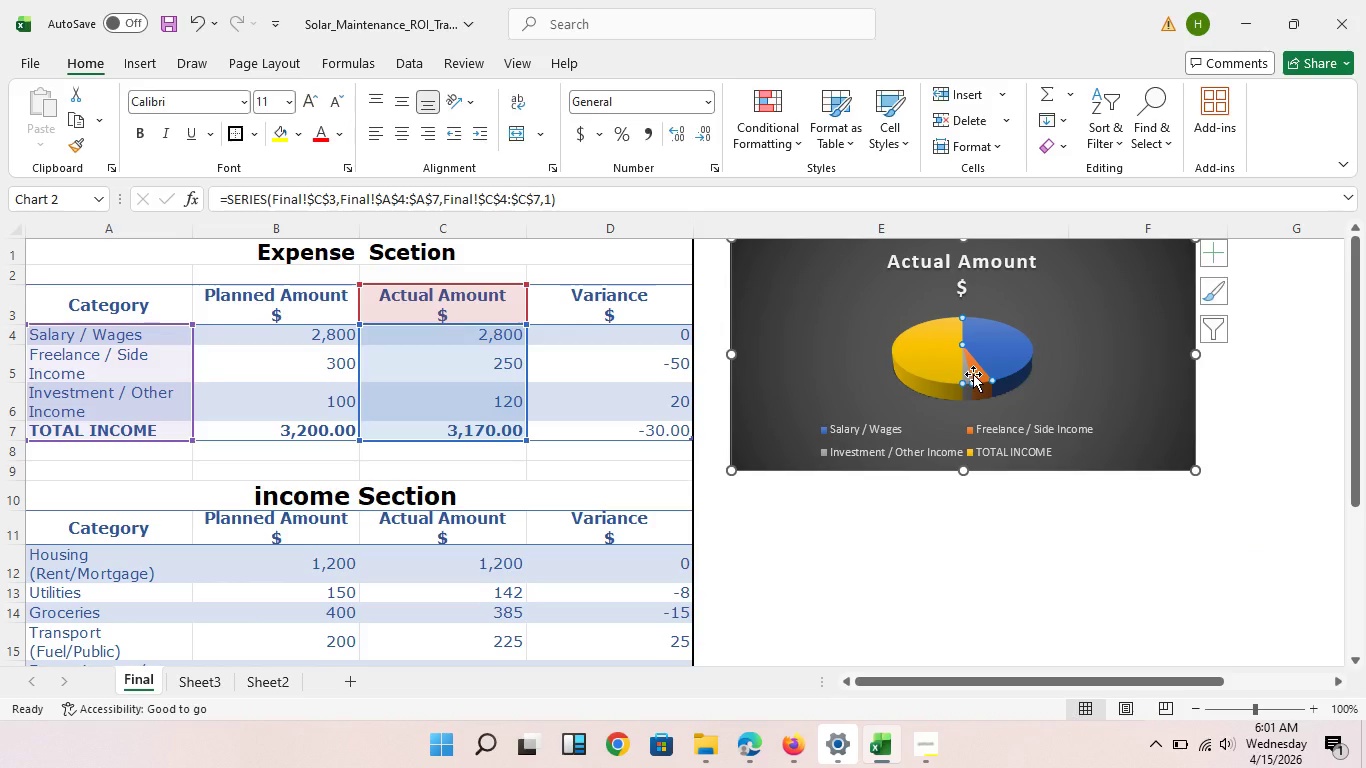 
left_click([973, 374])
 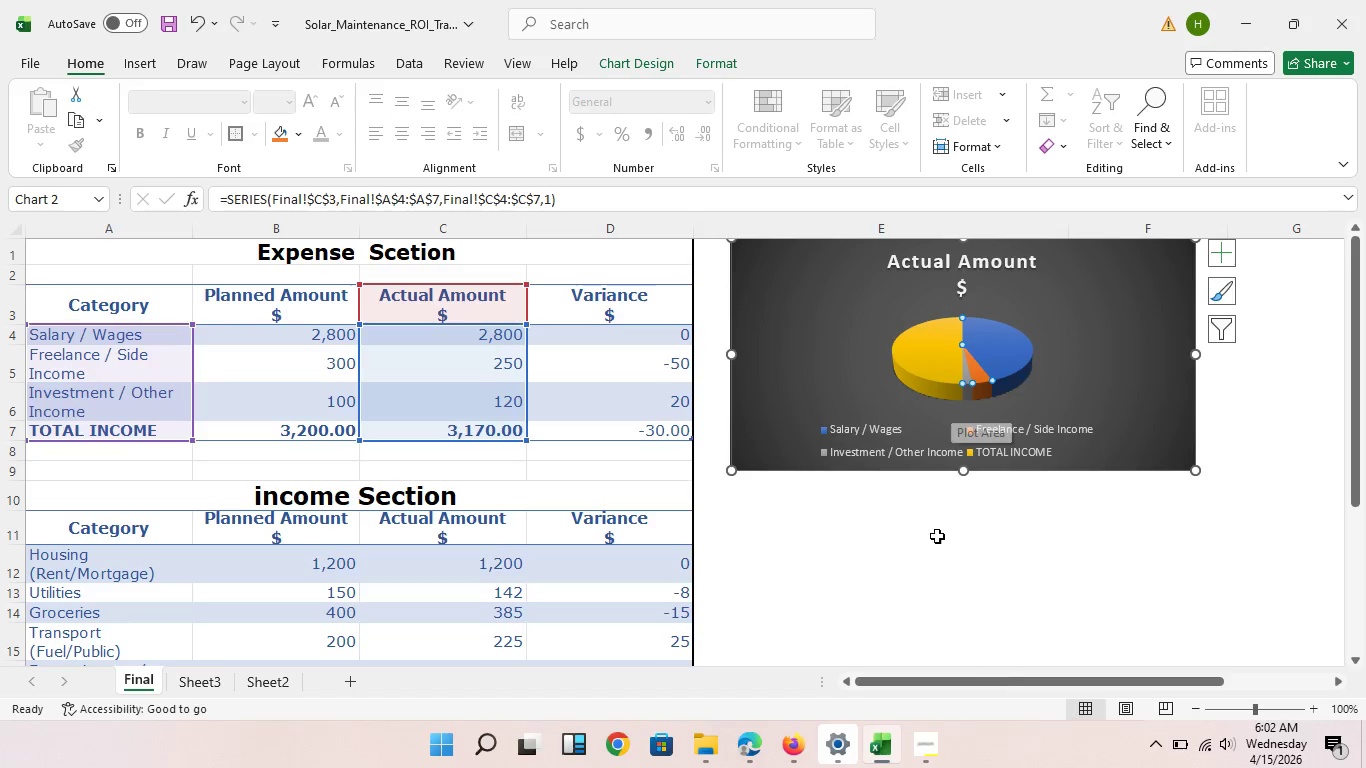 
wait(5.64)
 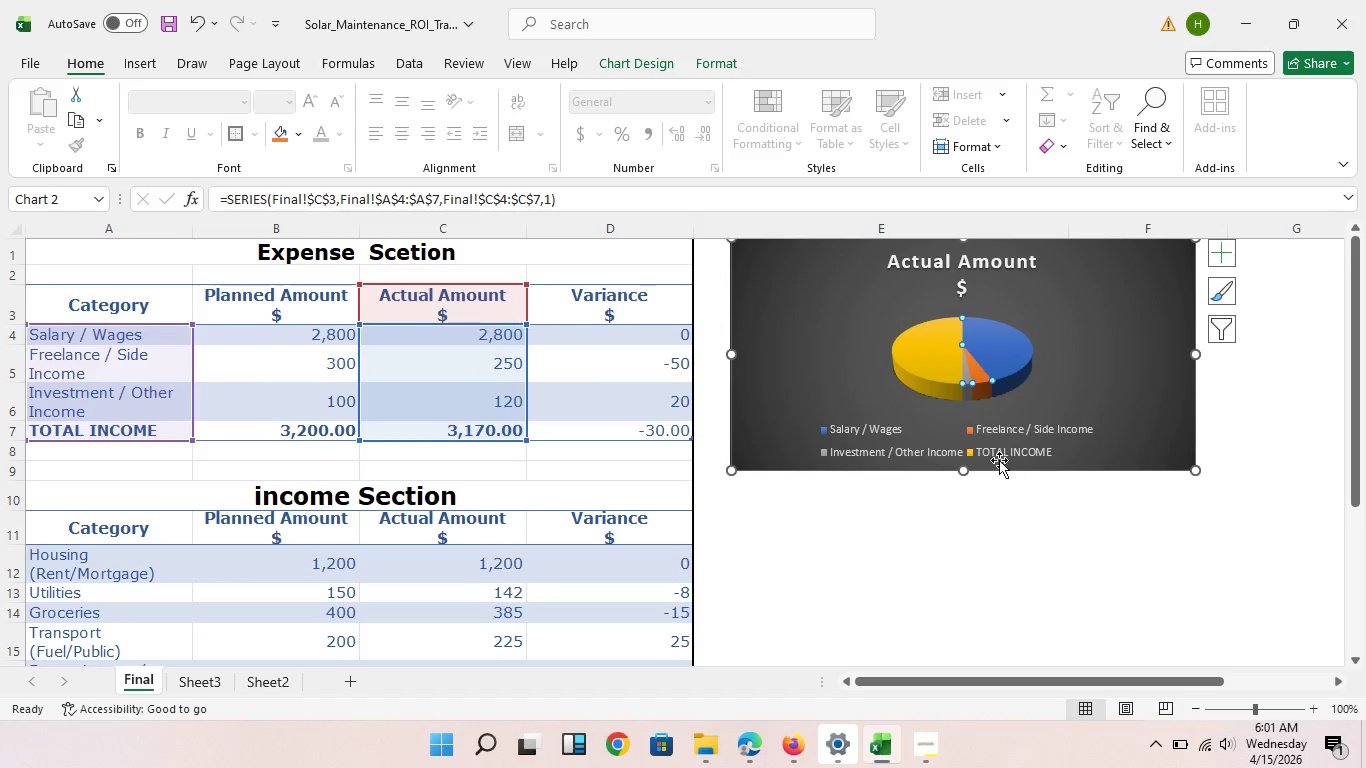 
left_click([937, 536])
 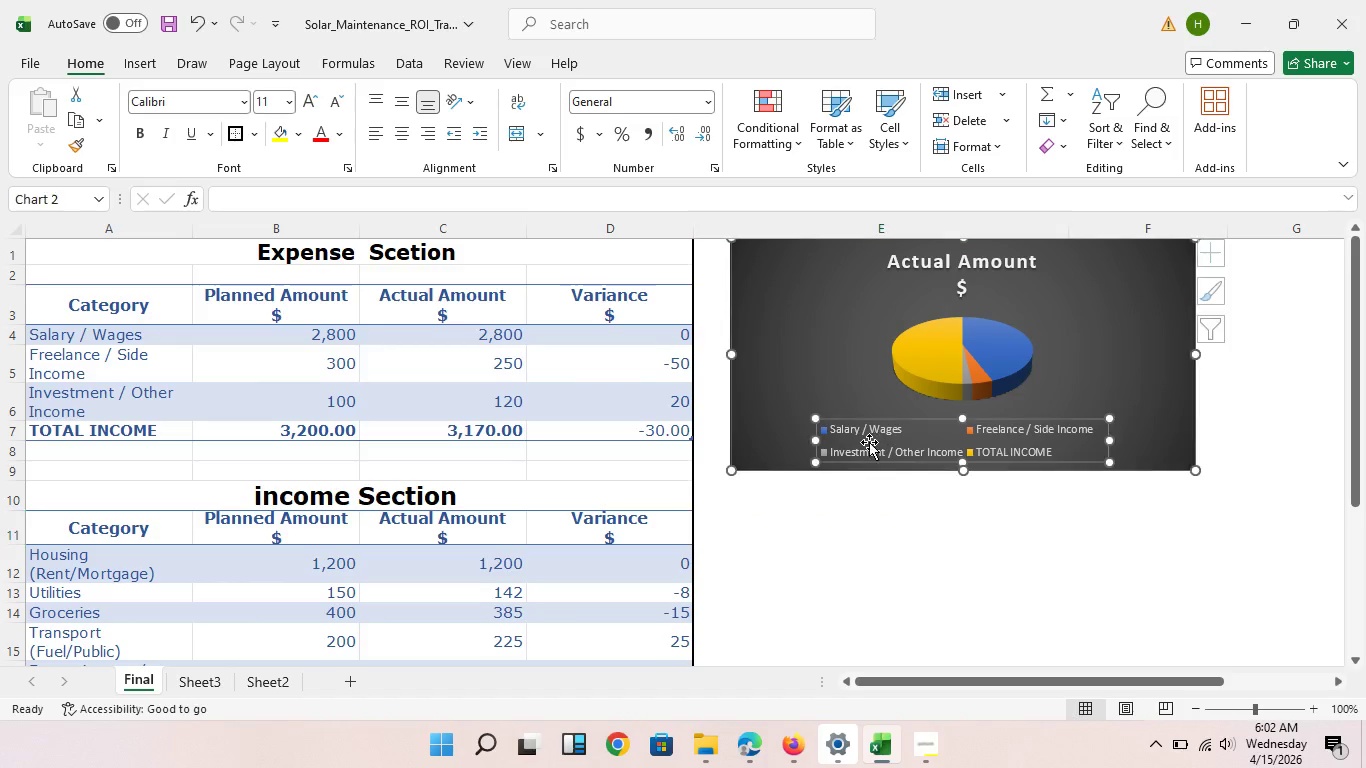 
left_click([871, 442])
 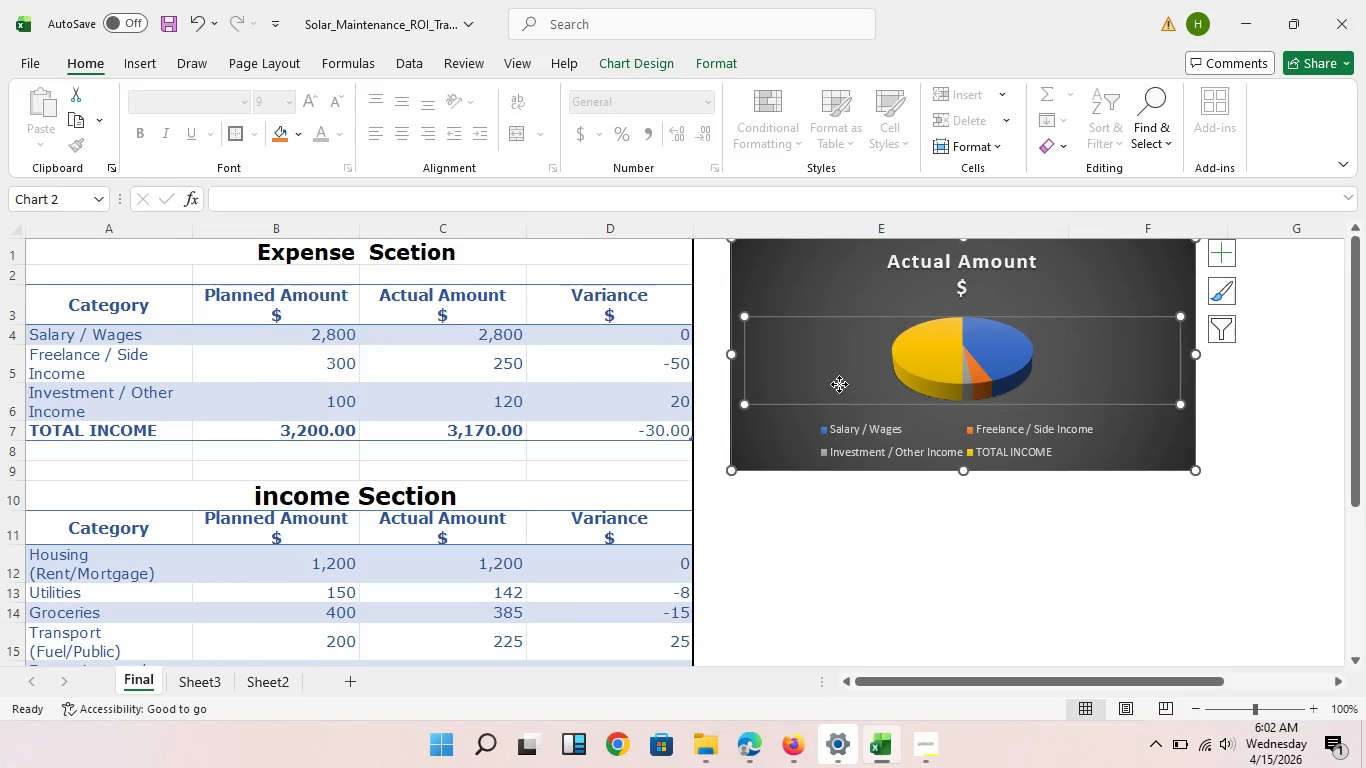 
double_click([839, 384])
 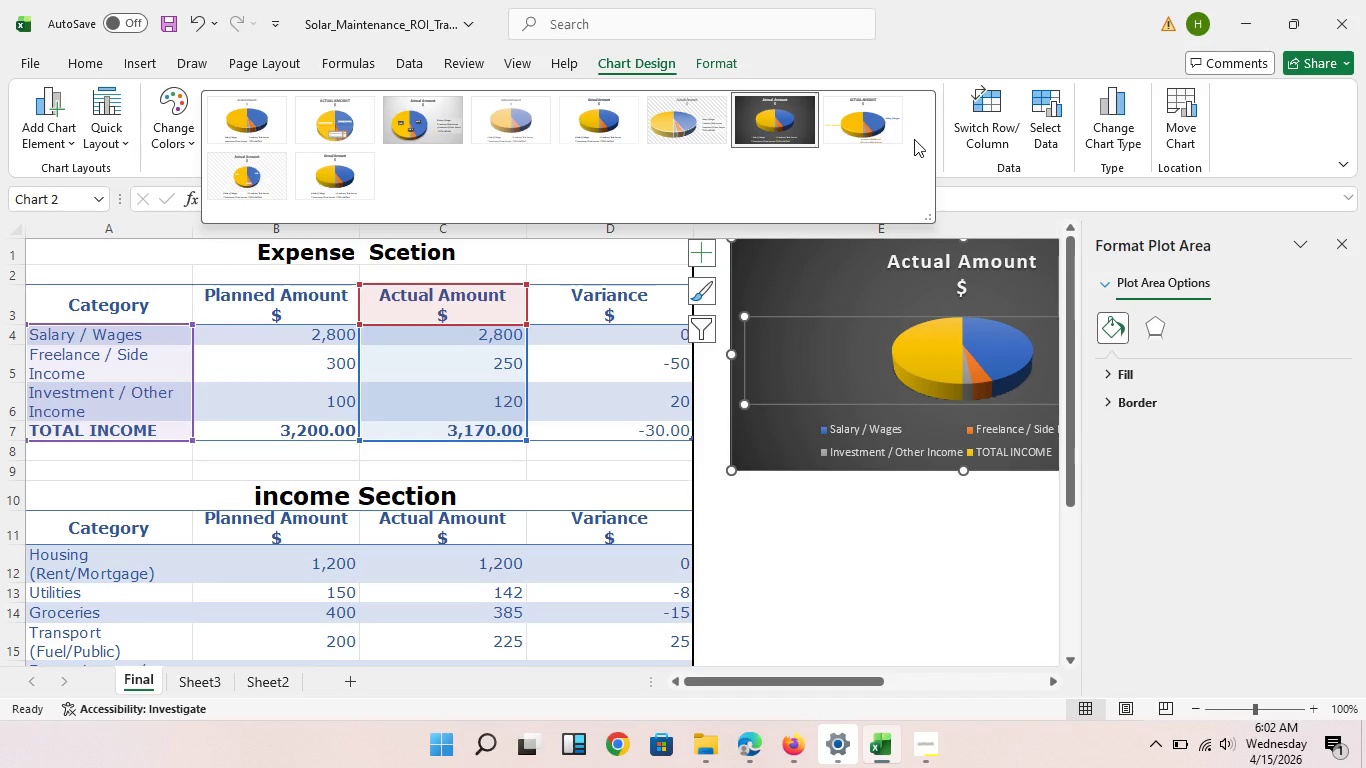 
wait(7.78)
 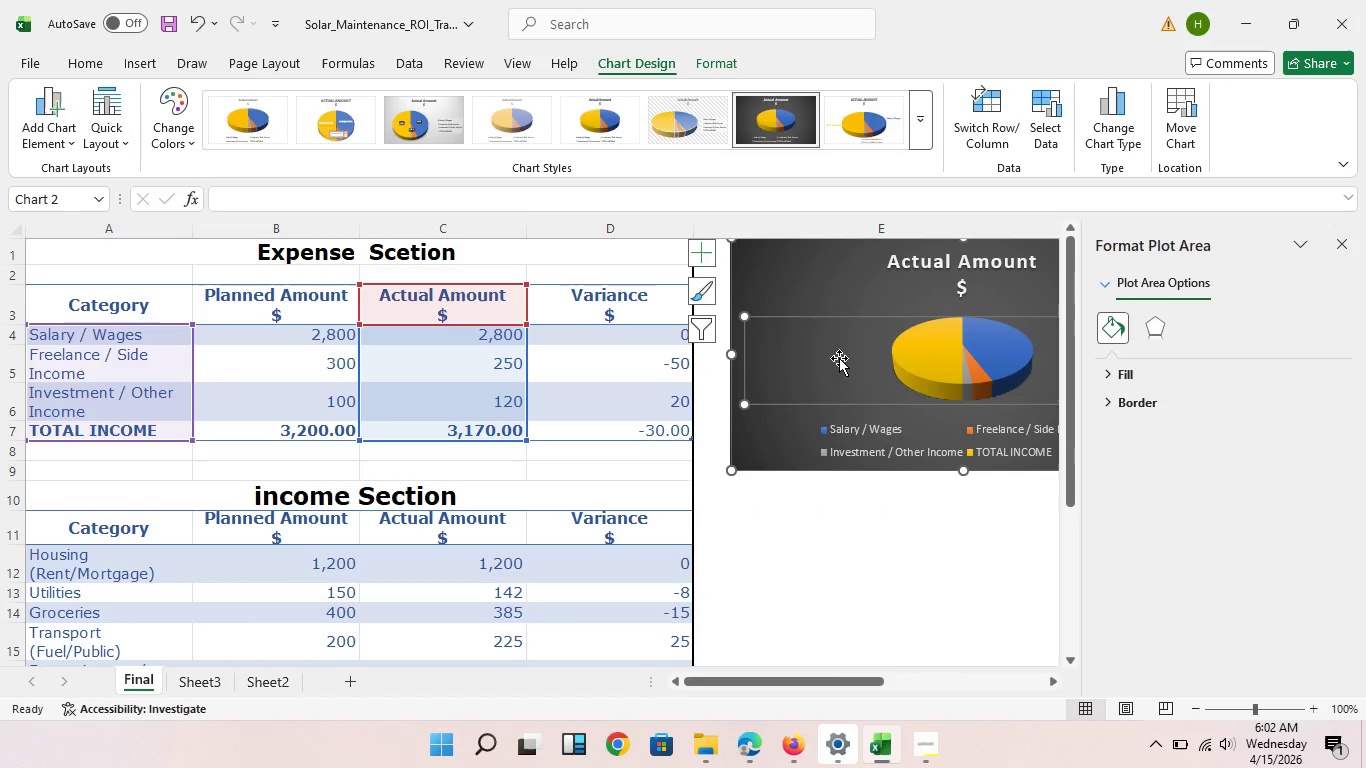 
left_click([850, 558])
 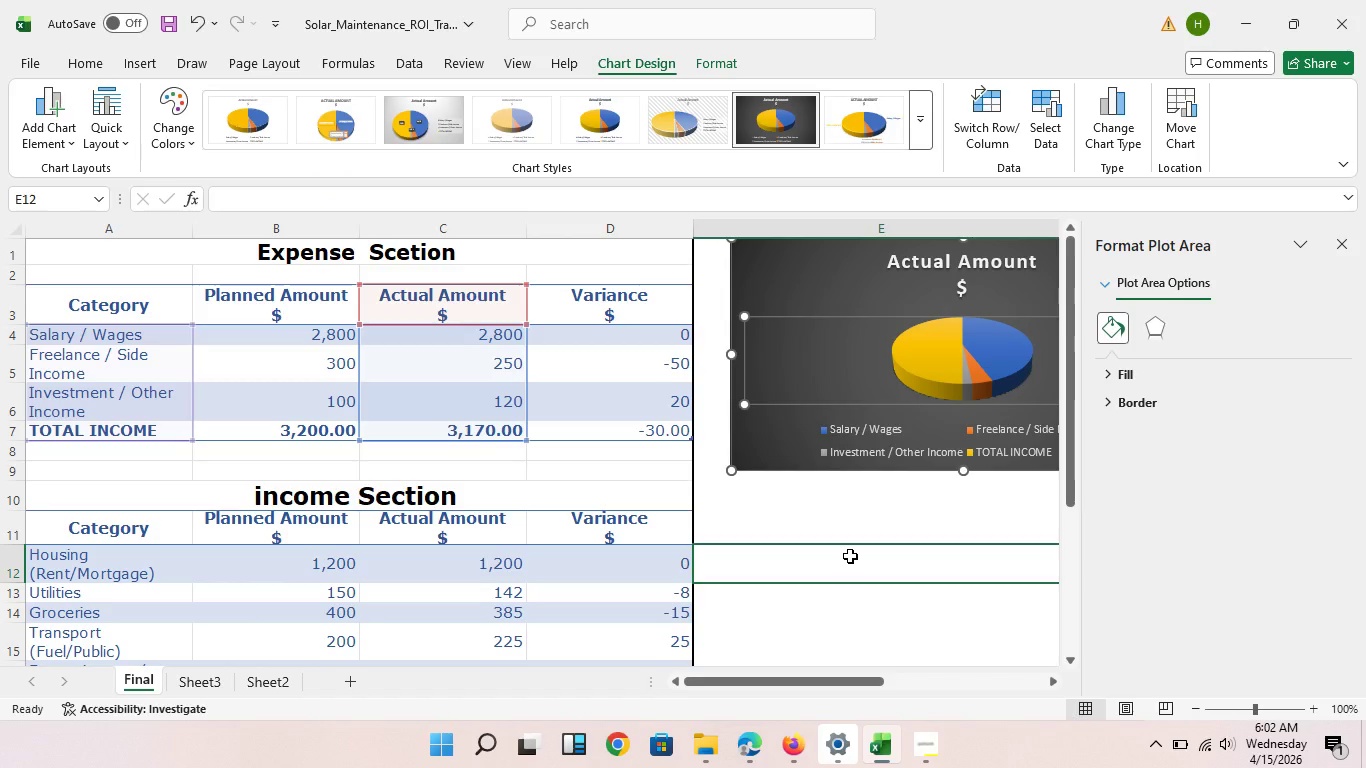 
left_click([850, 556])
 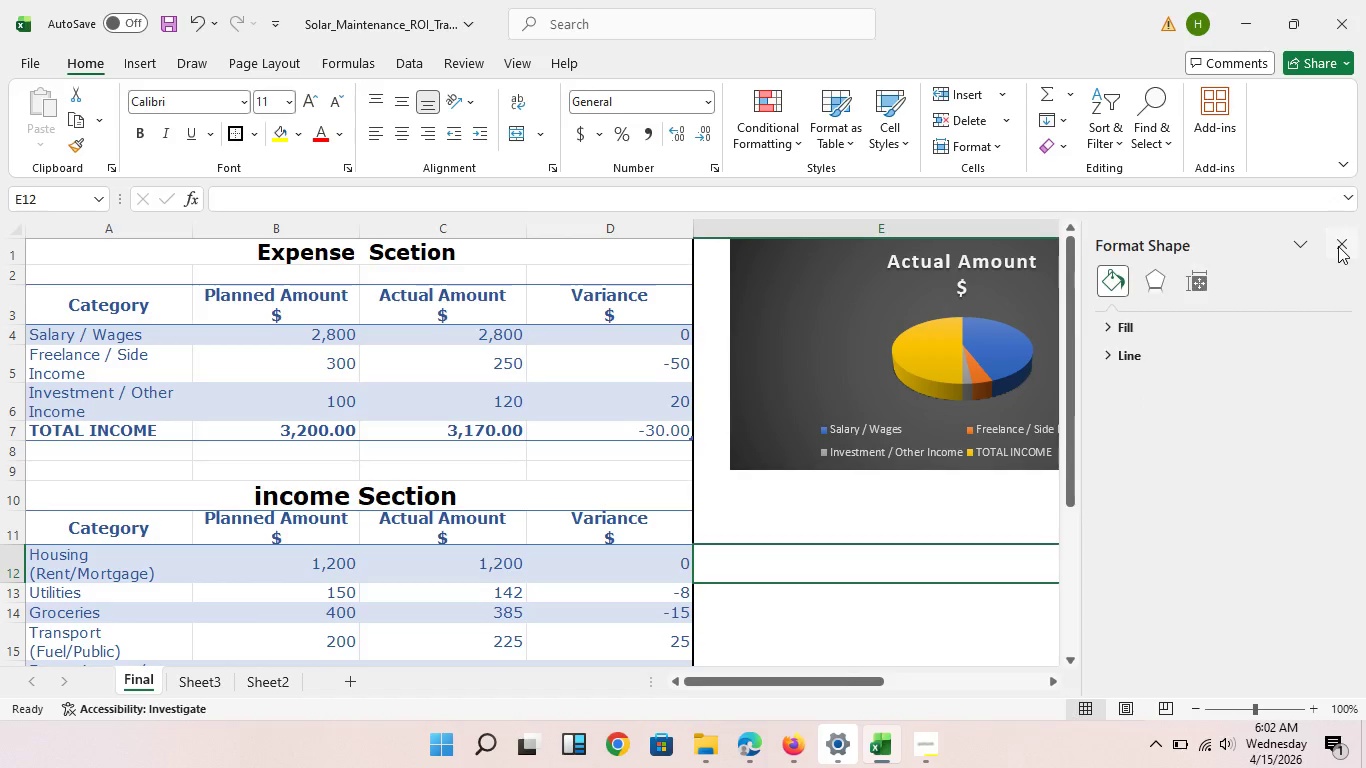 
left_click([1338, 246])
 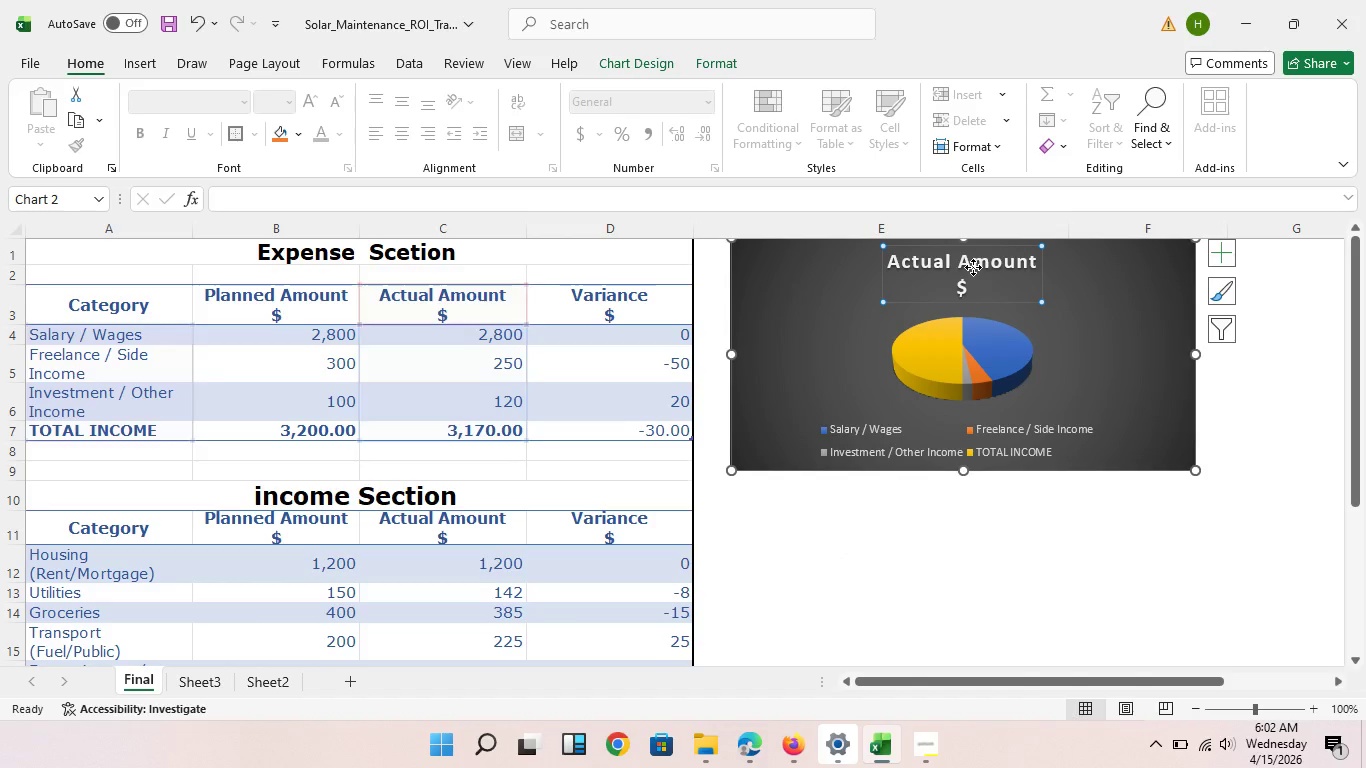 
left_click([973, 267])
 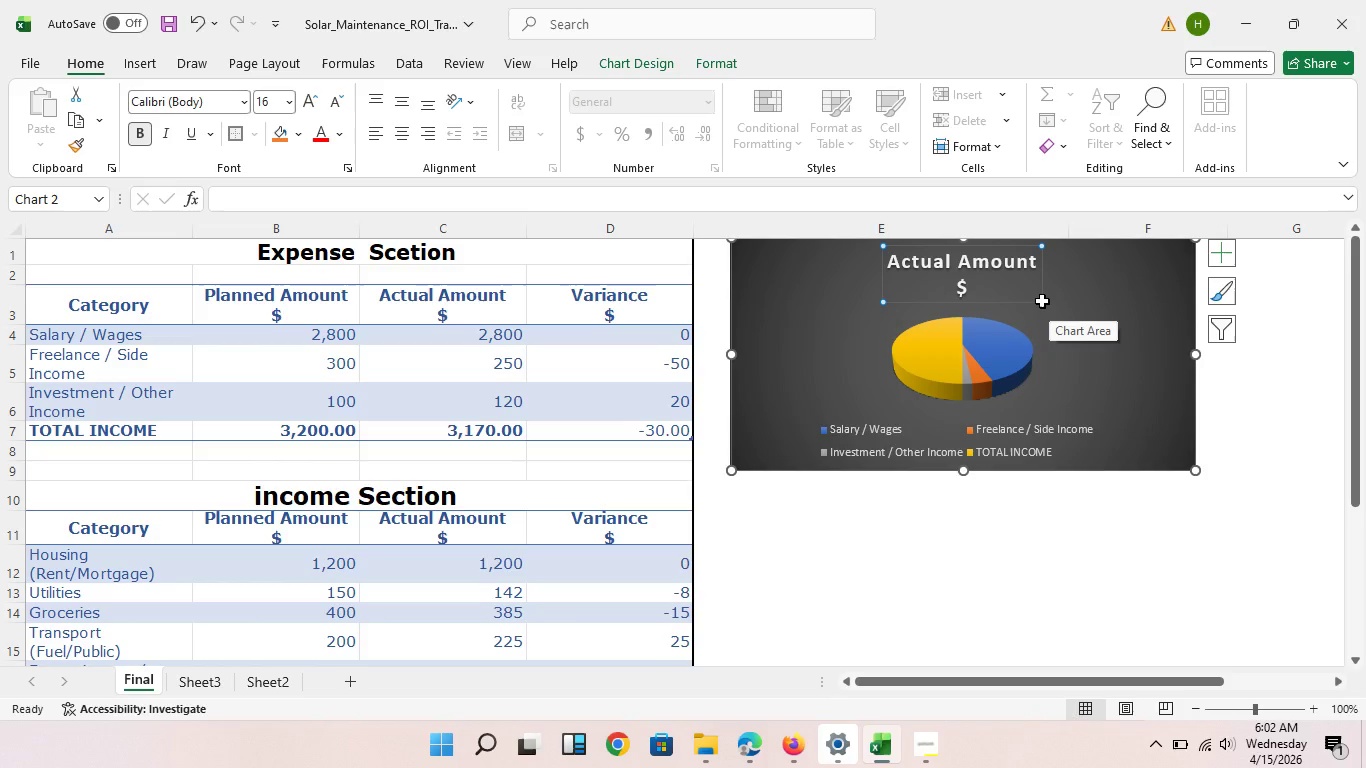 
wait(7.27)
 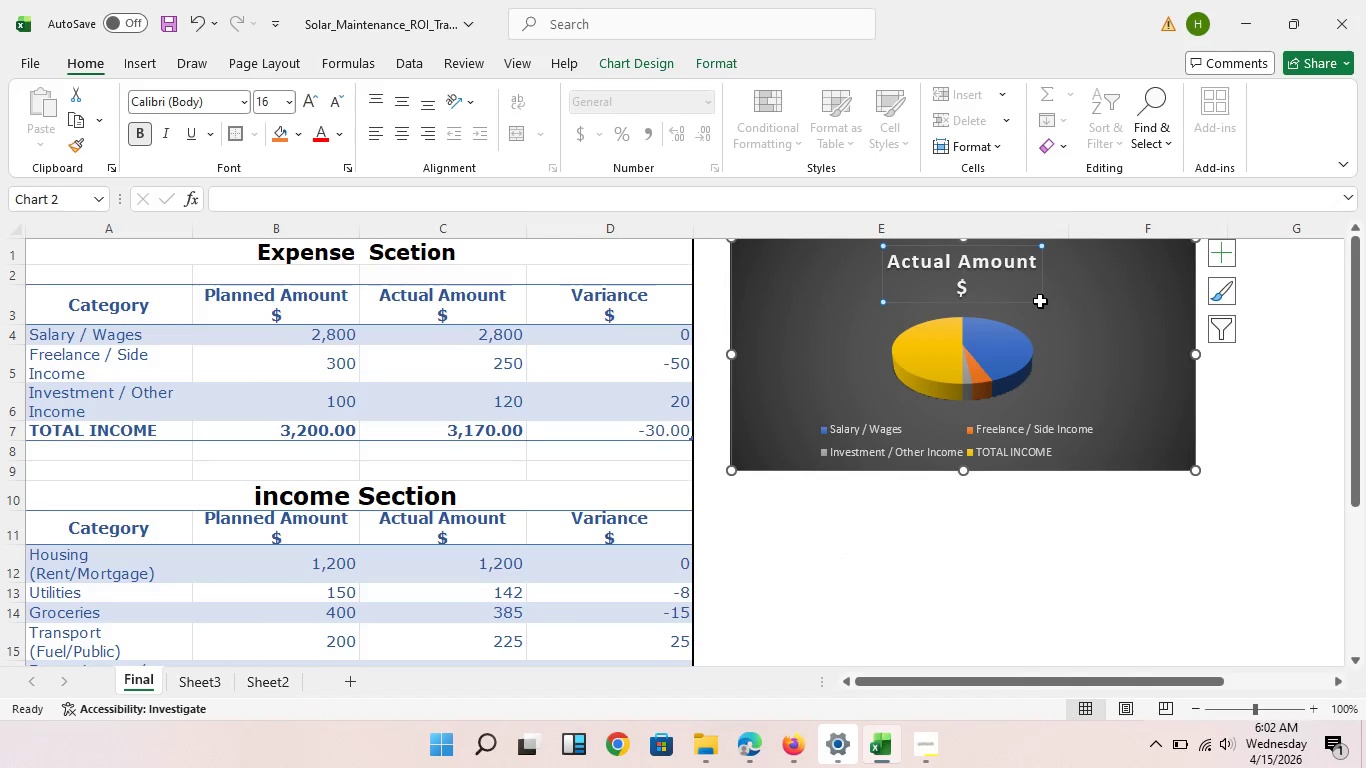 
left_click([1037, 282])
 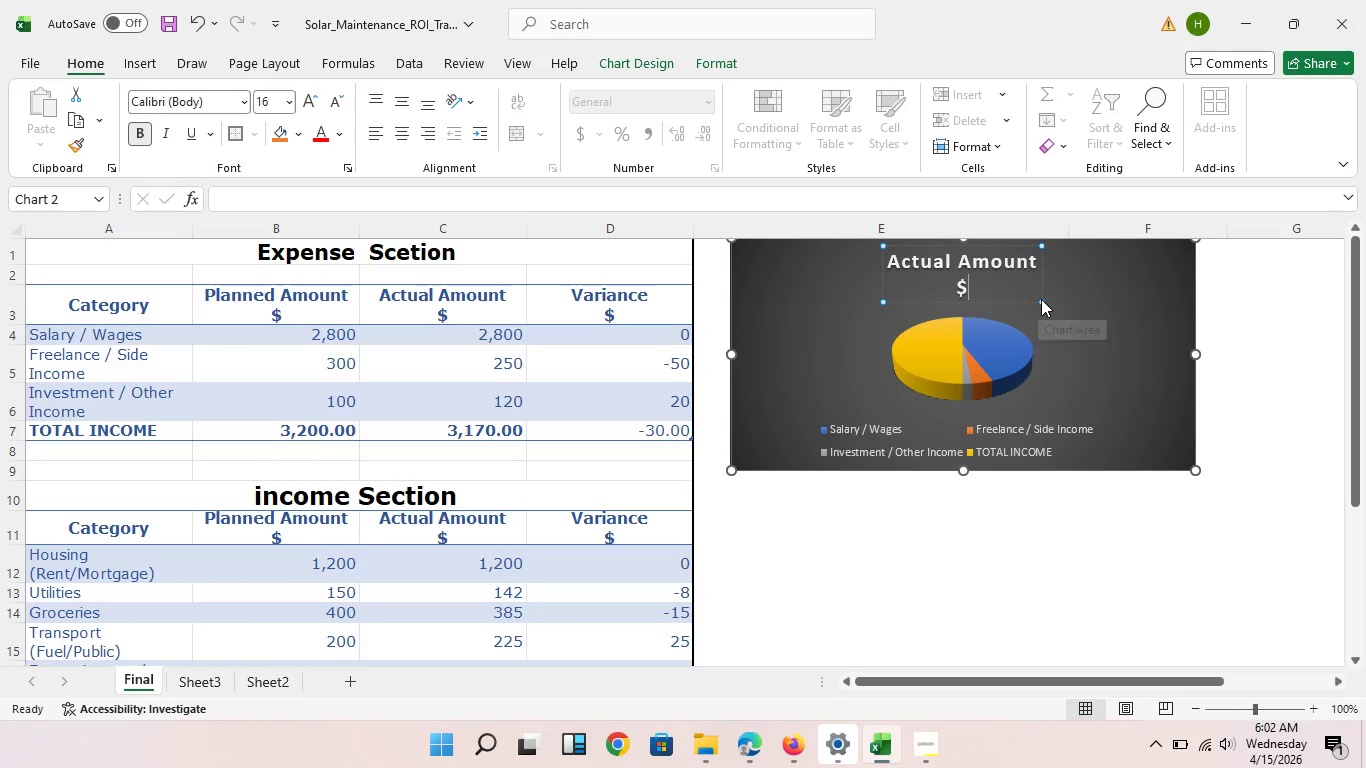 
left_click([1041, 299])
 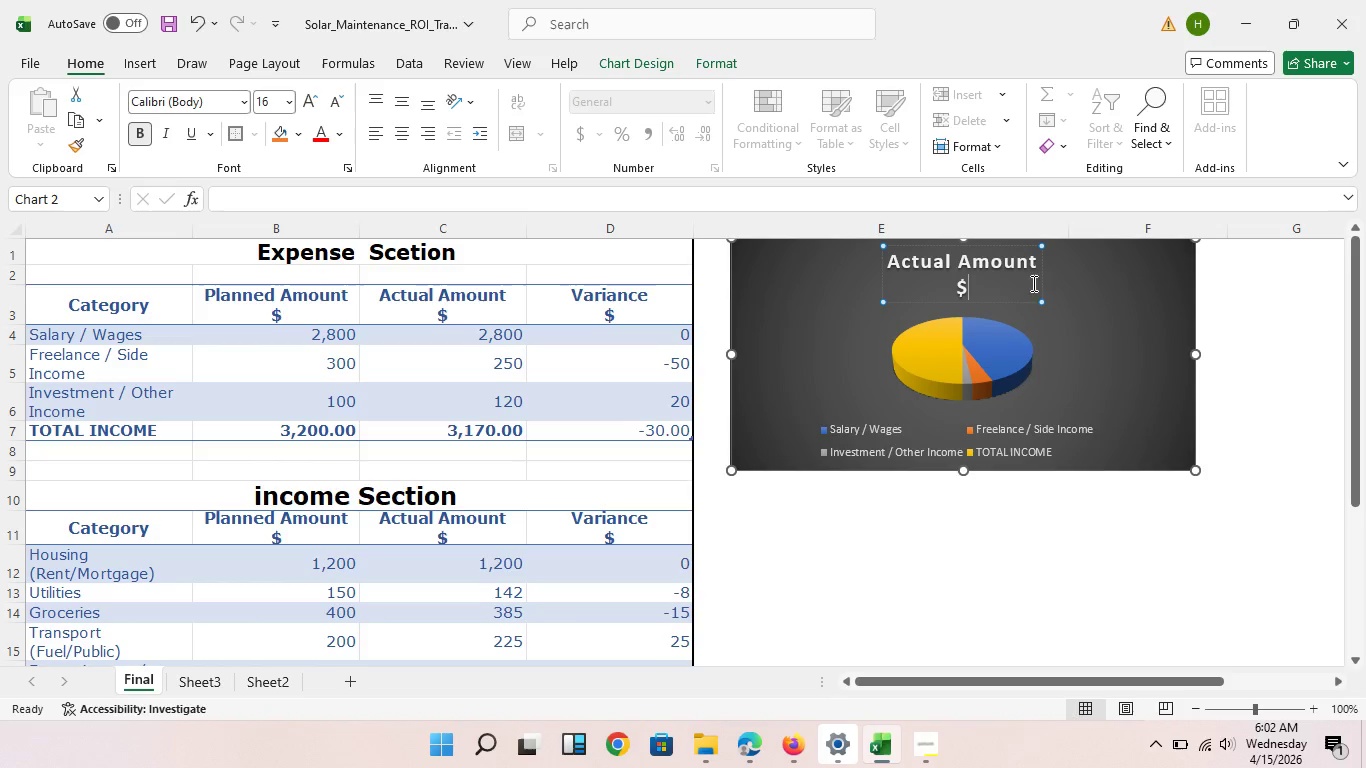 
left_click([1032, 283])
 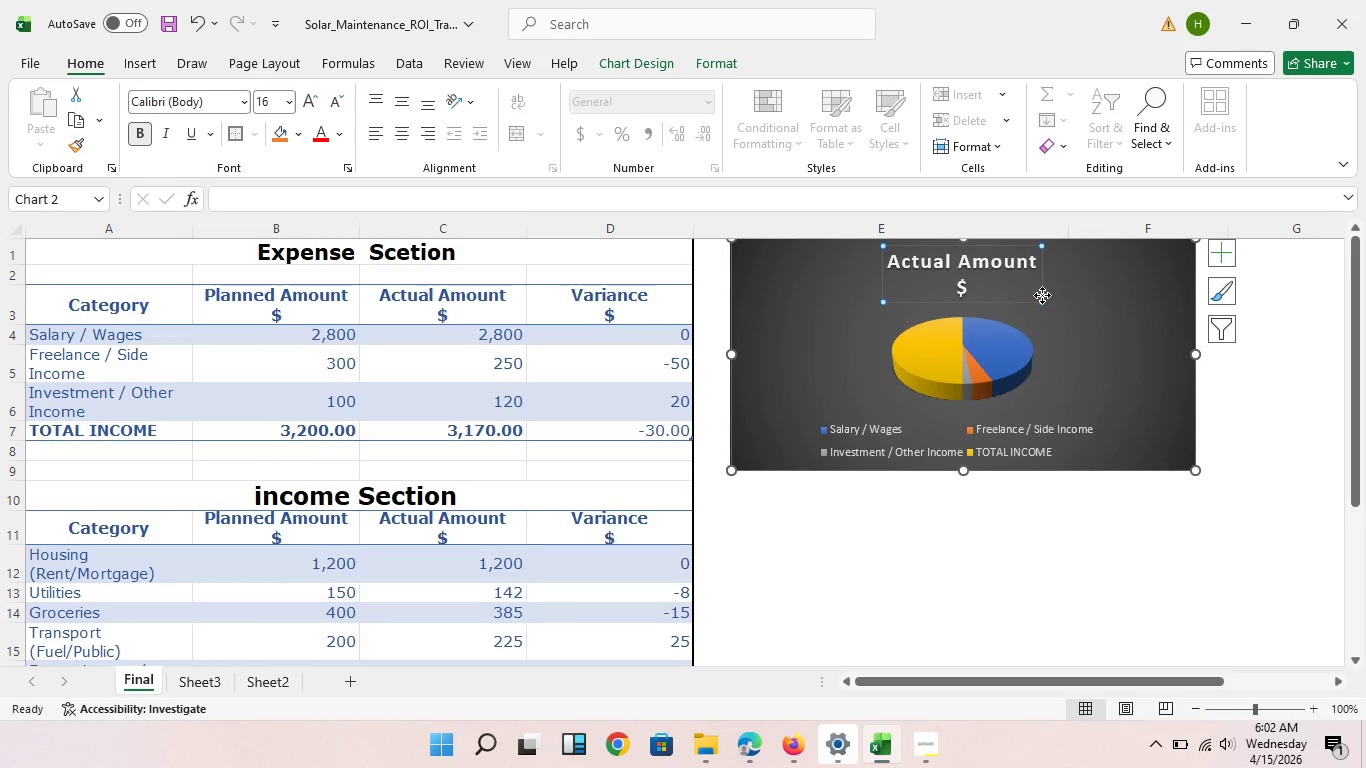 
wait(5.34)
 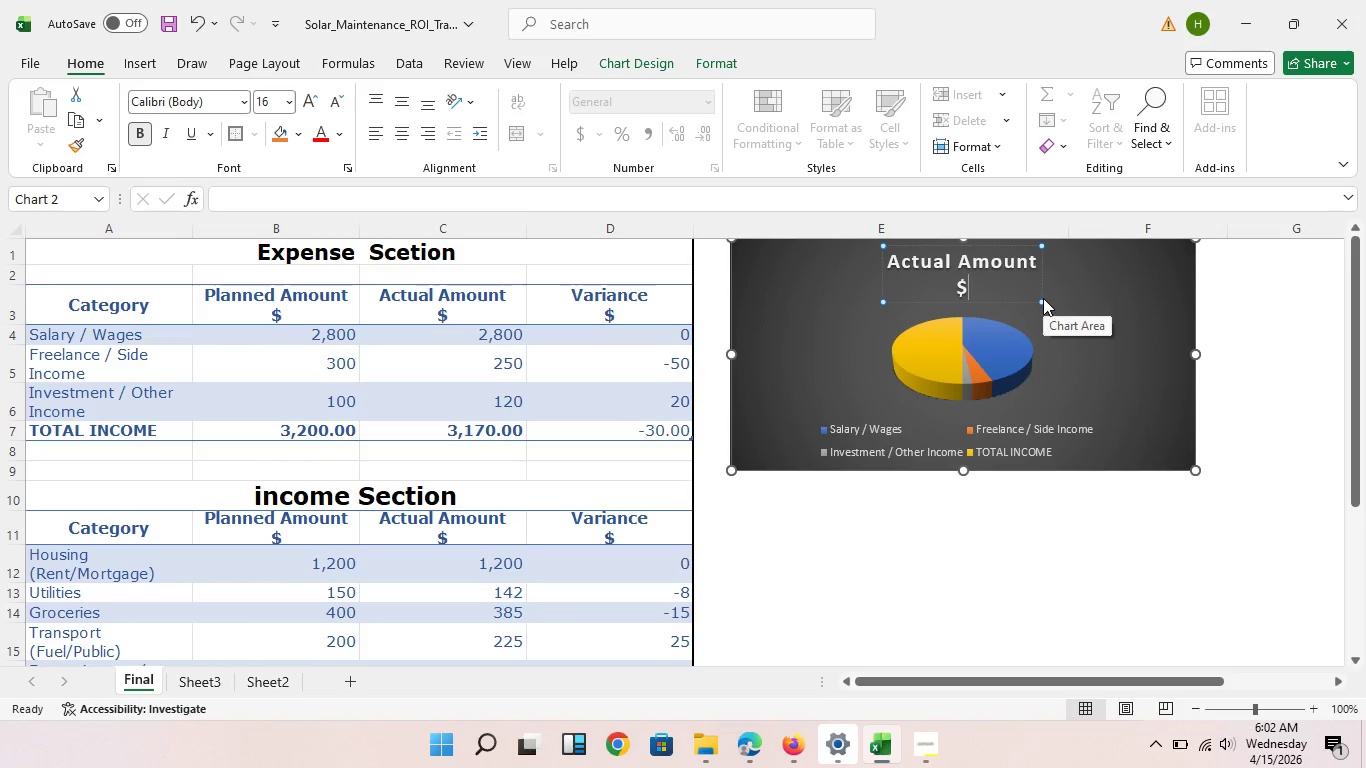 
left_click_drag(start_coordinate=[1042, 297], to_coordinate=[1090, 304])
 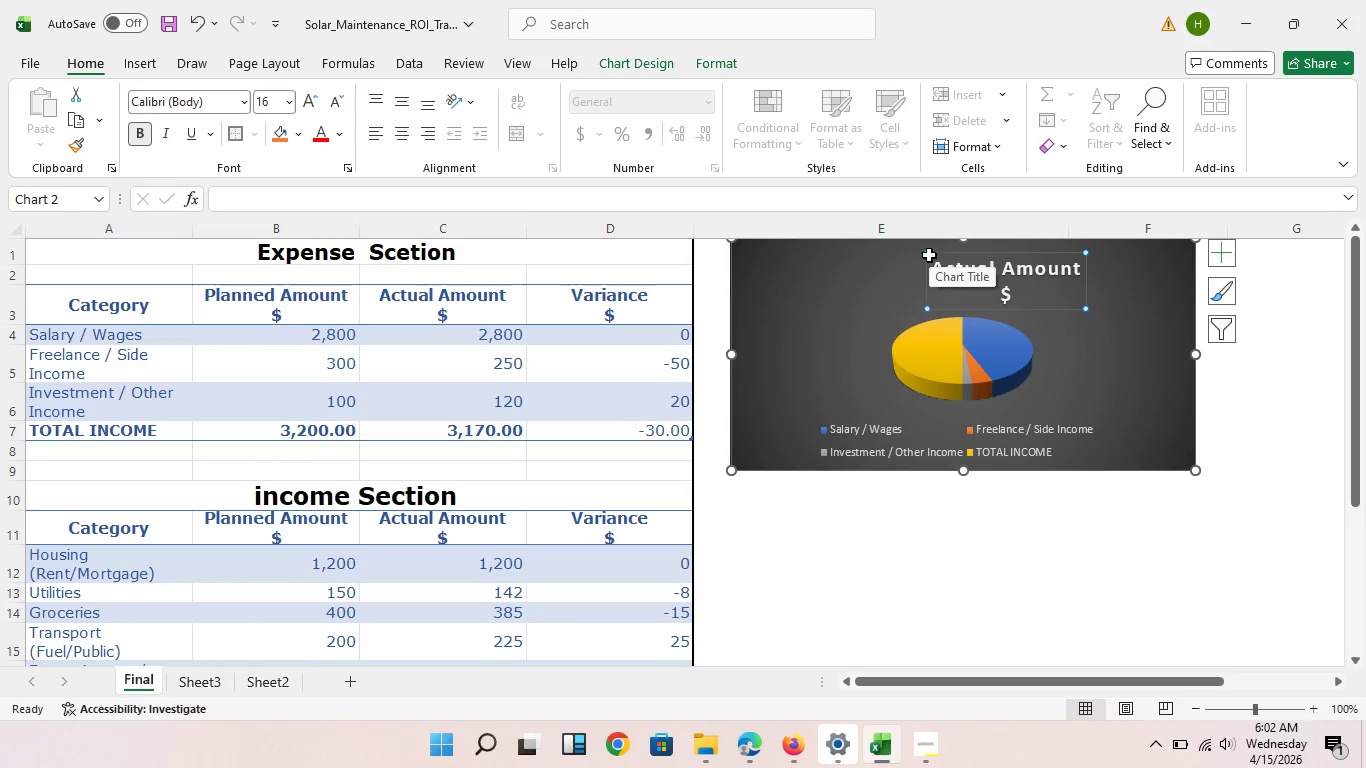 
left_click([975, 269])
 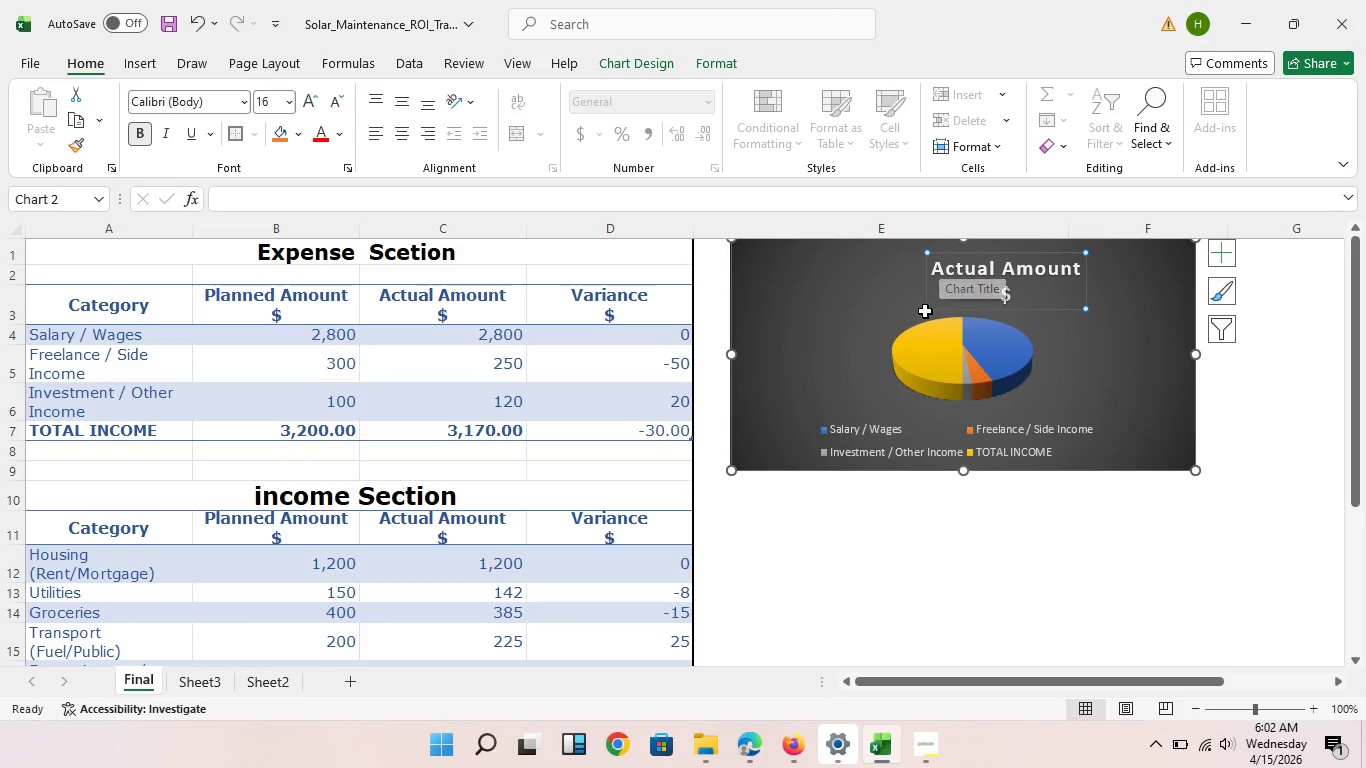 
wait(5.75)
 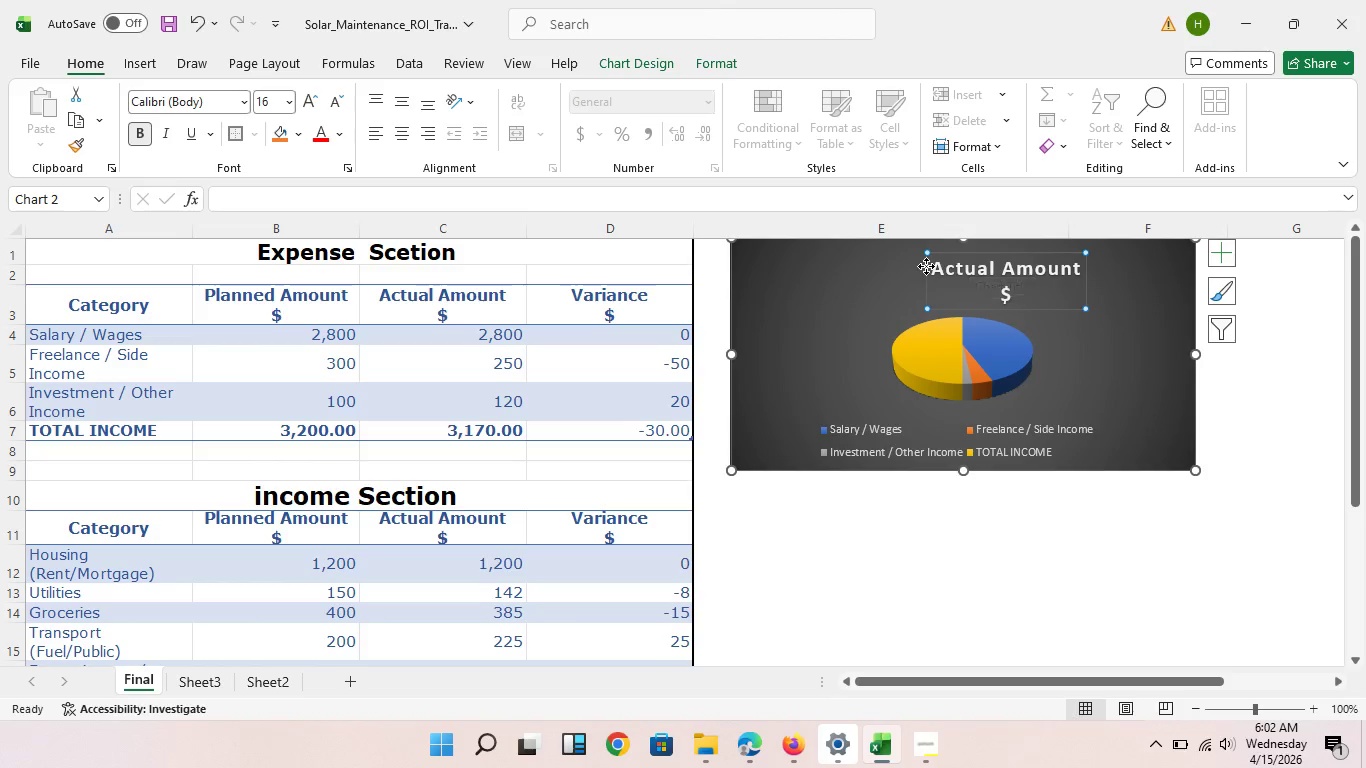 
left_click([929, 311])
 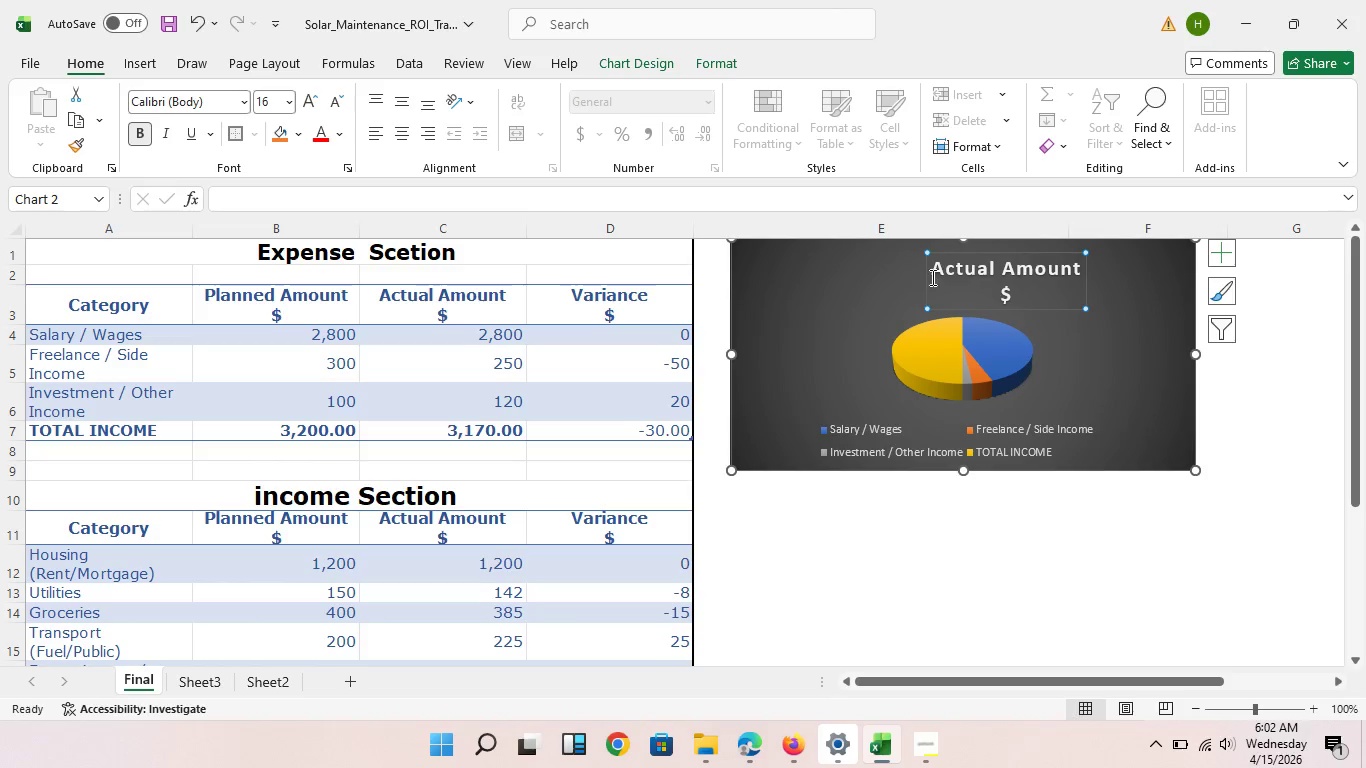 
left_click([929, 291])
 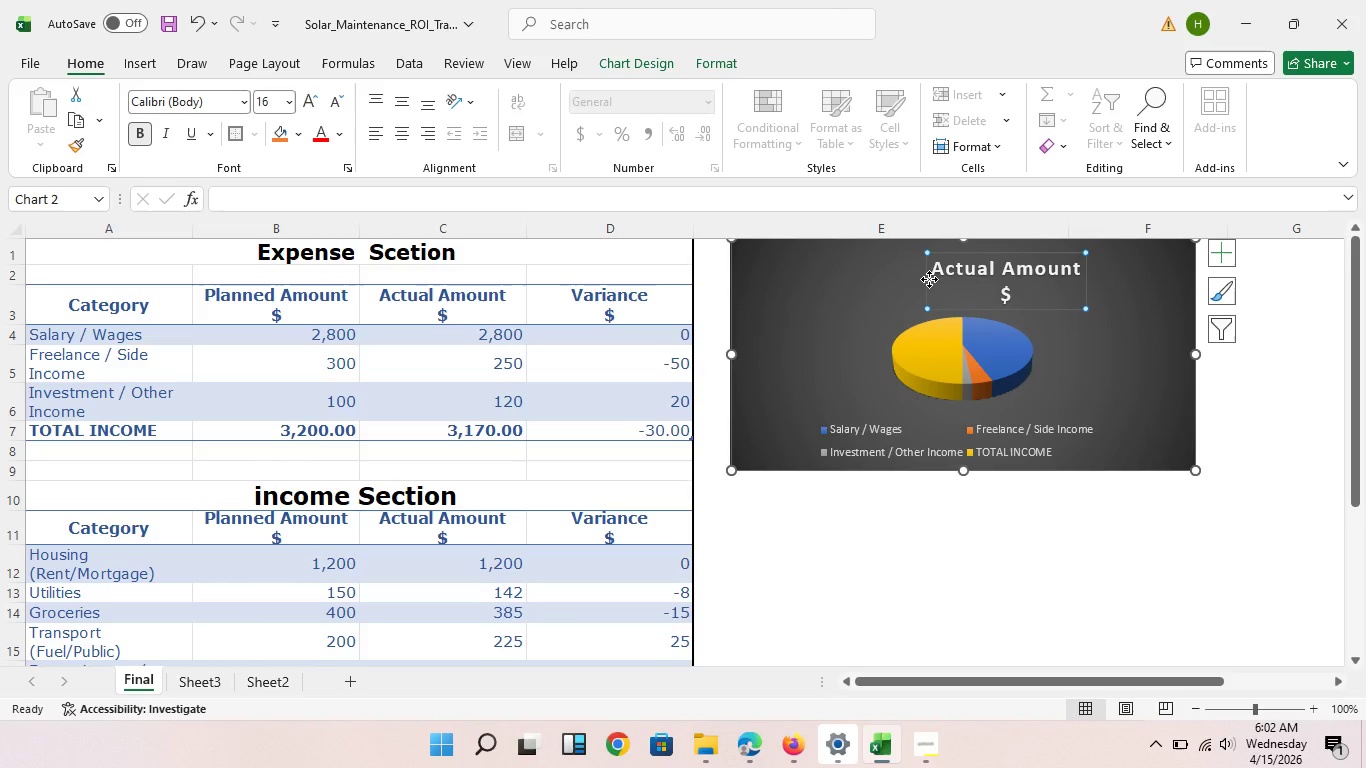 
left_click_drag(start_coordinate=[929, 281], to_coordinate=[890, 275])
 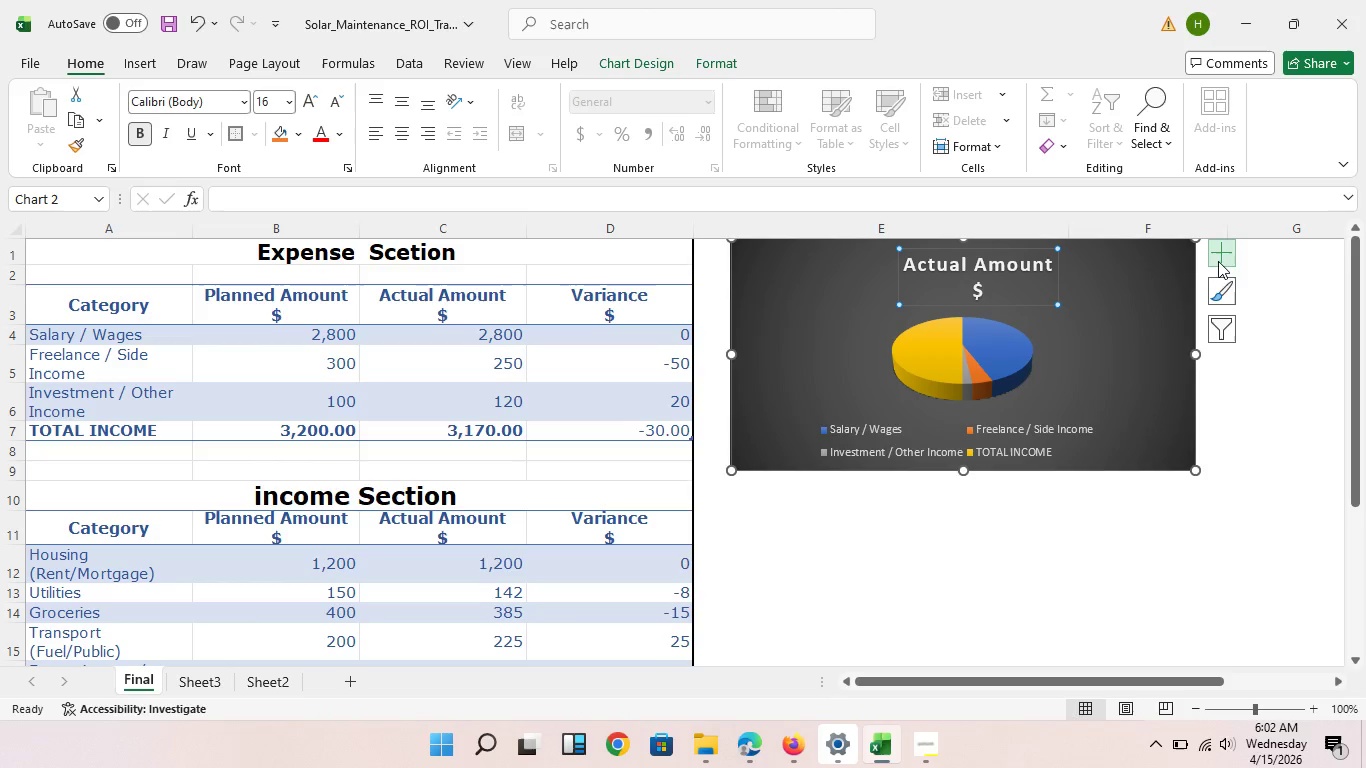 
left_click([1225, 259])
 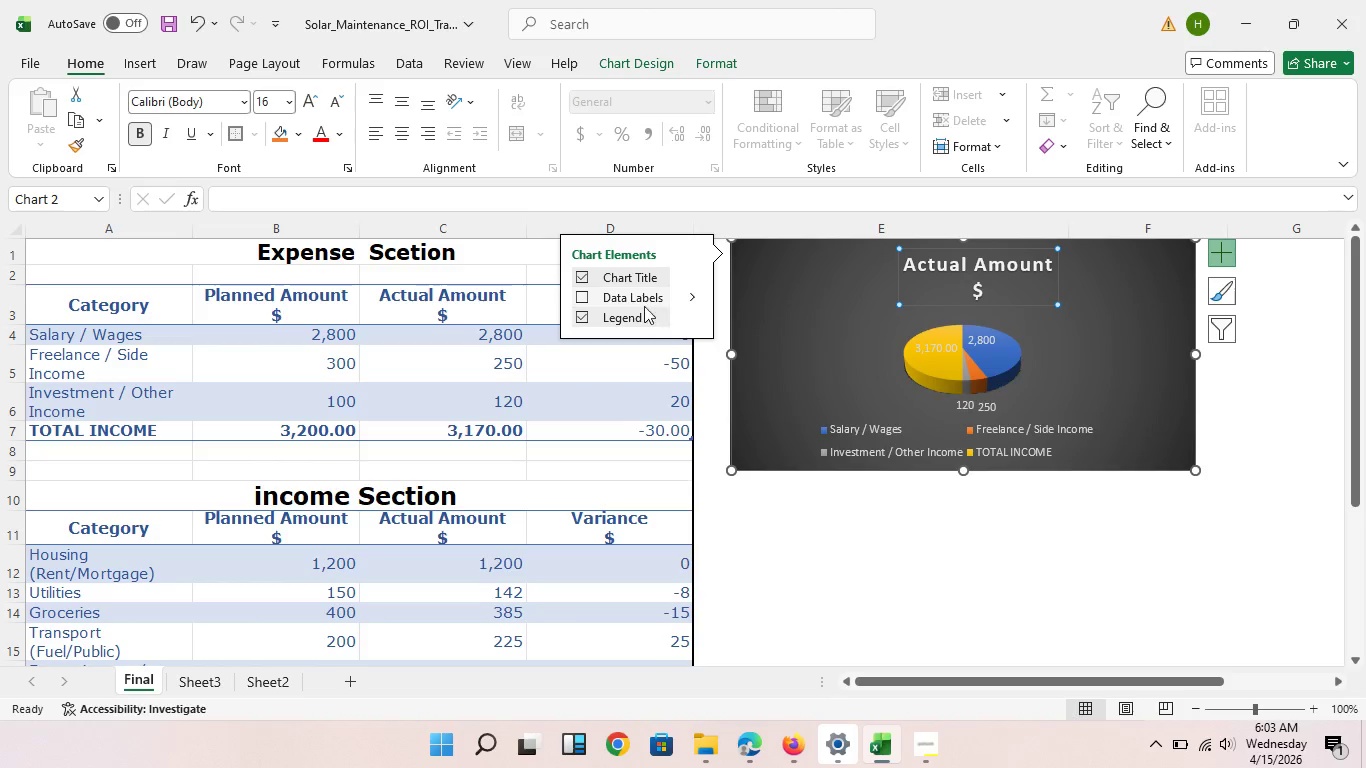 
left_click([621, 312])
 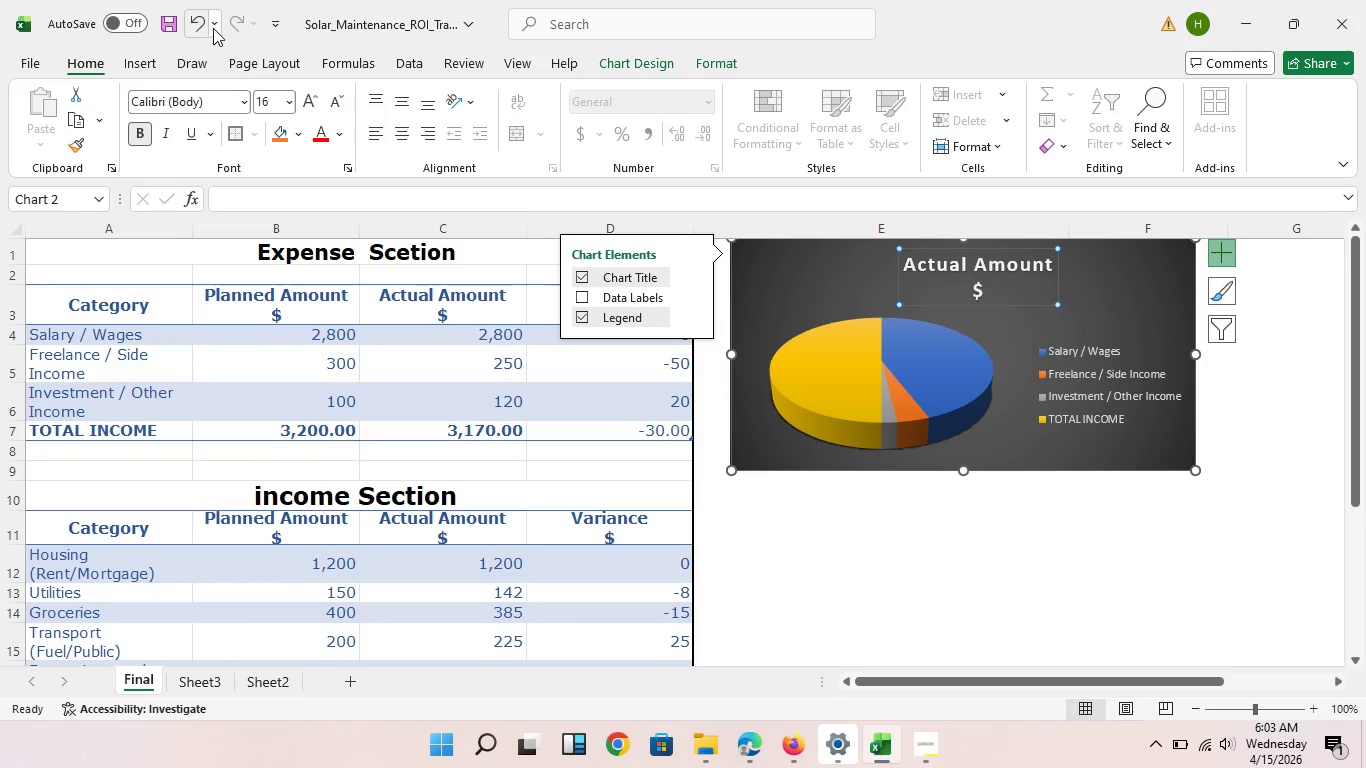 
wait(7.5)
 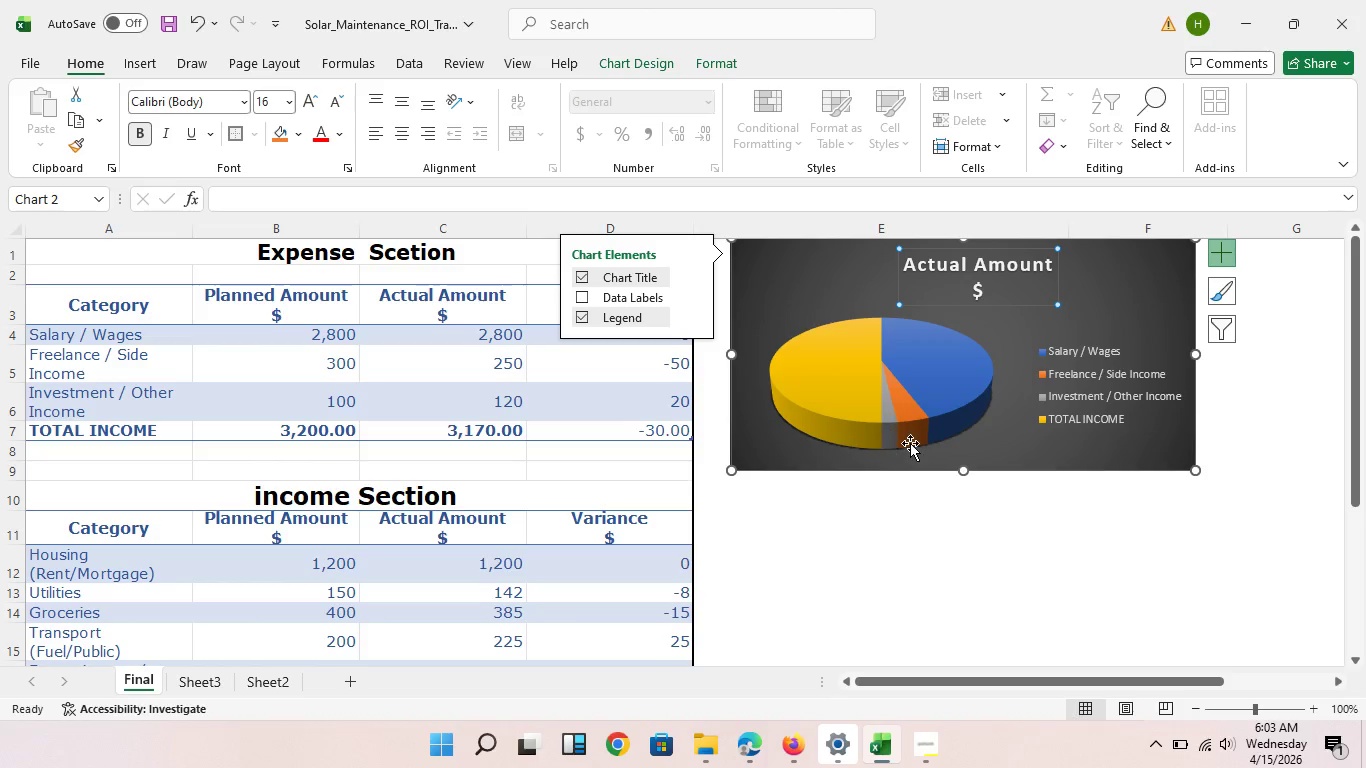 
left_click([204, 23])
 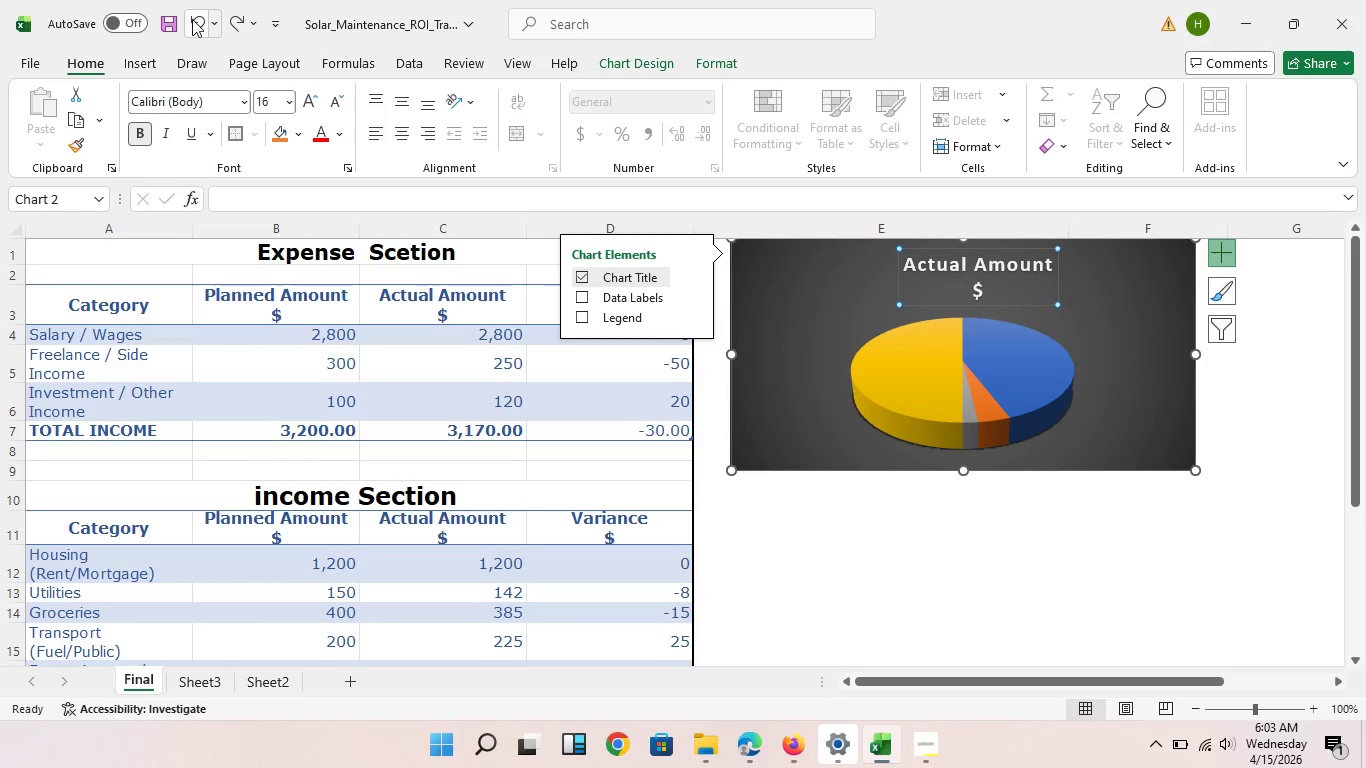 
left_click([192, 19])
 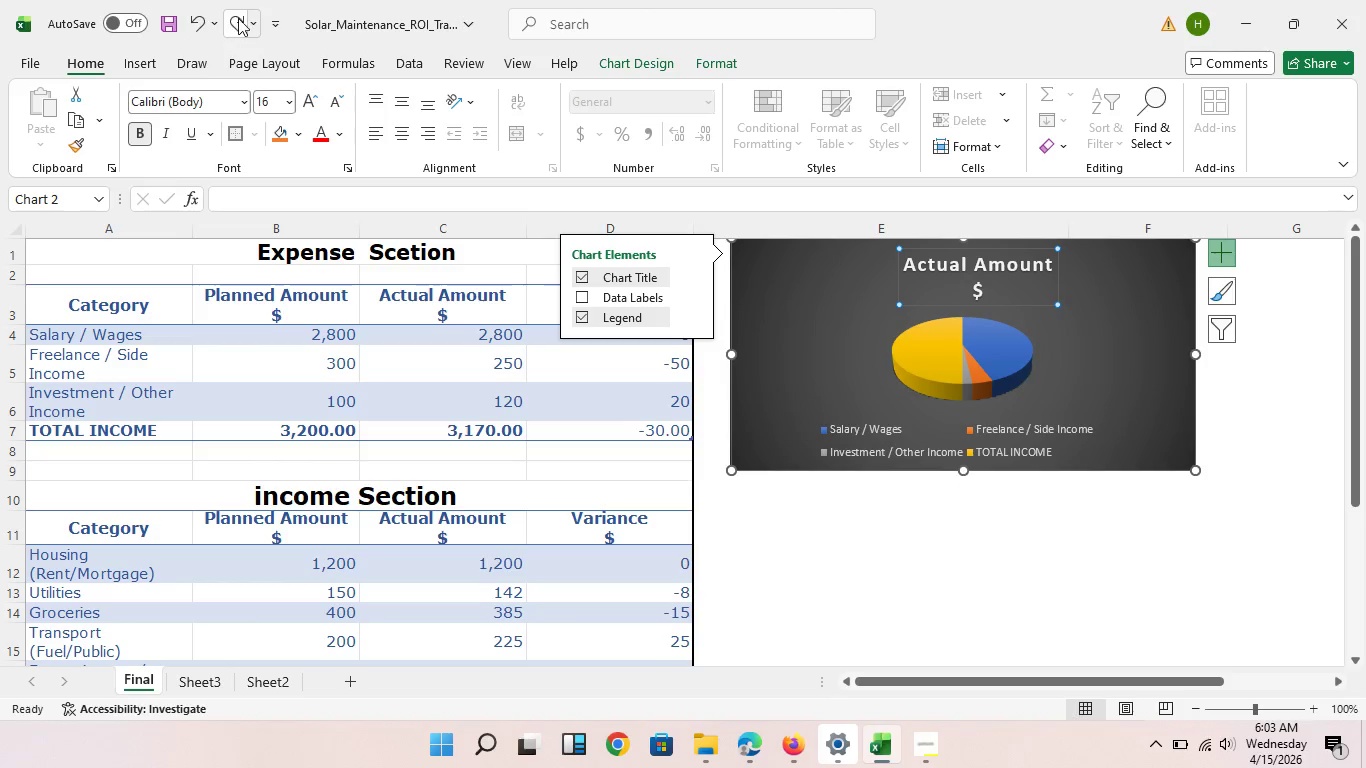 
left_click([242, 18])
 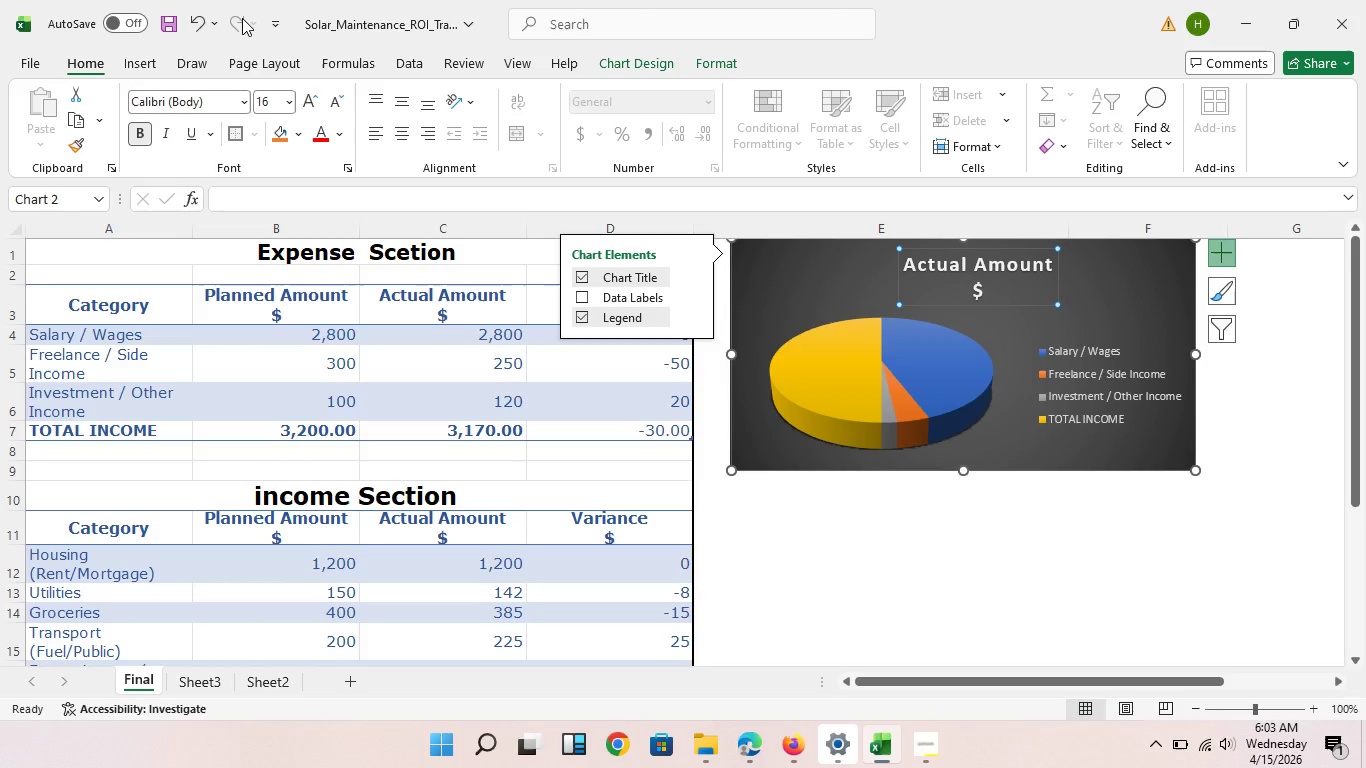 
left_click([242, 18])
 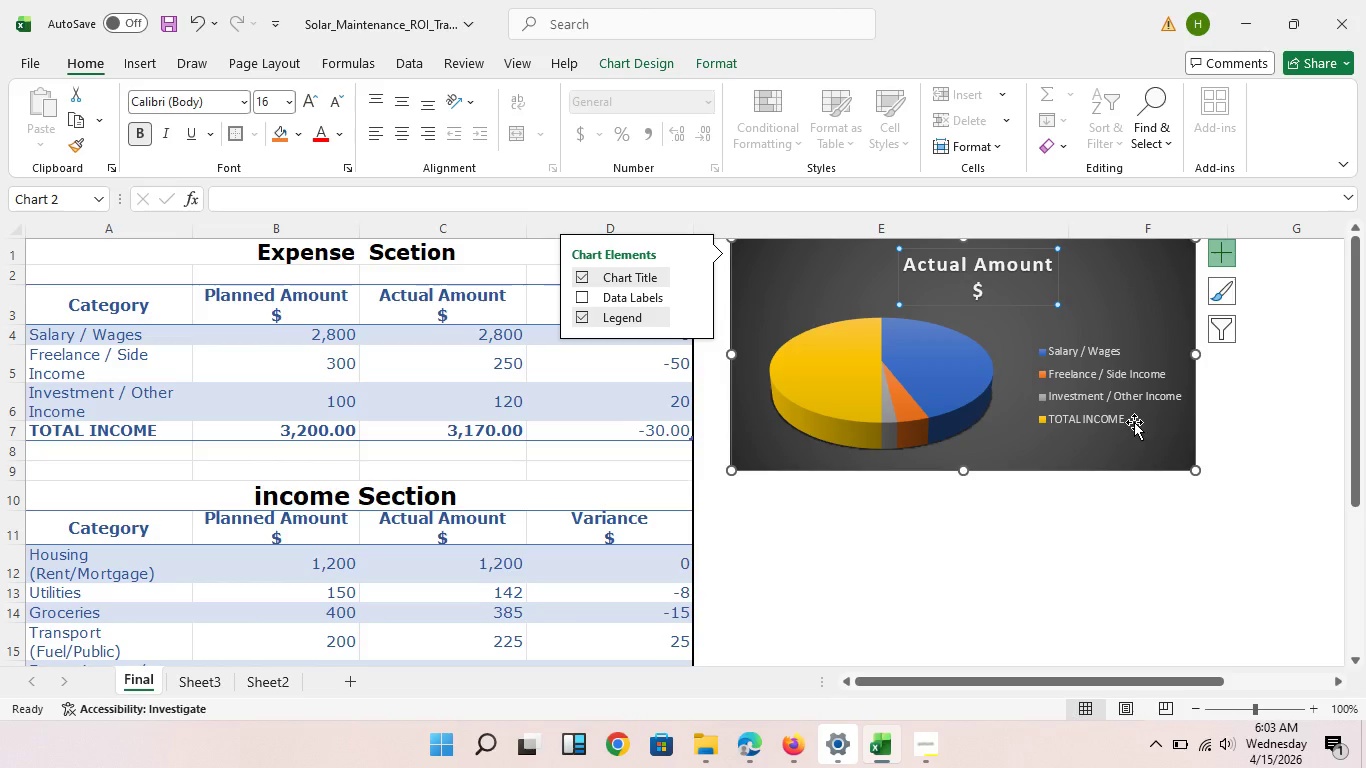 
mouse_move([1110, 426])
 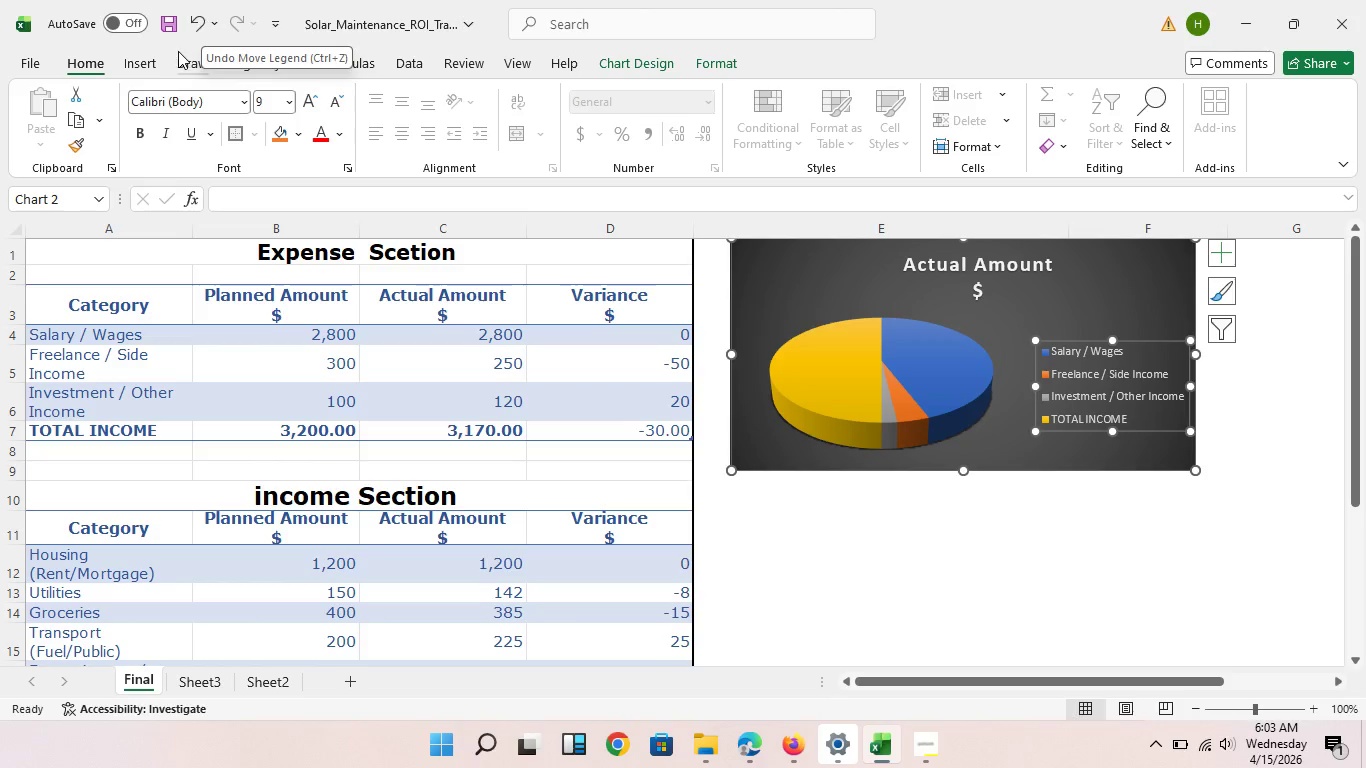 
wait(21.31)
 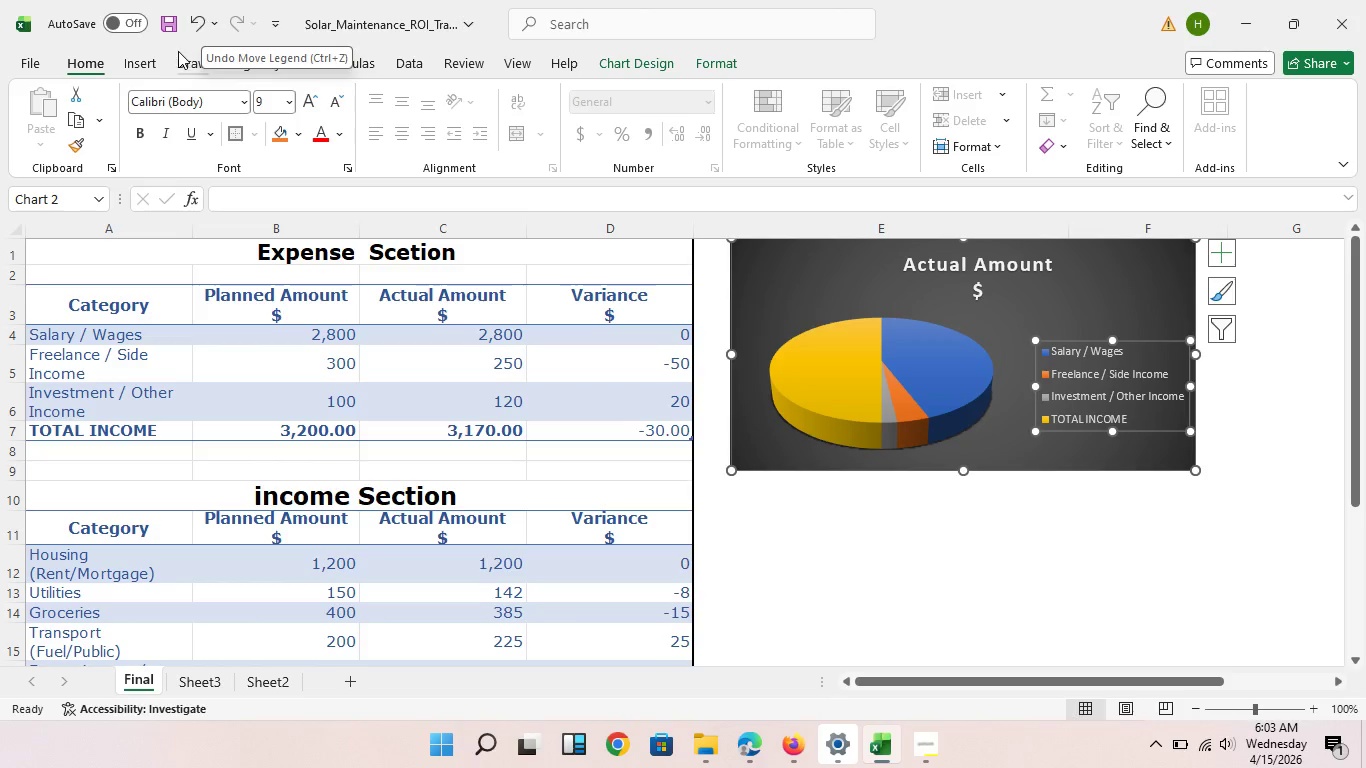 
left_click([984, 359])
 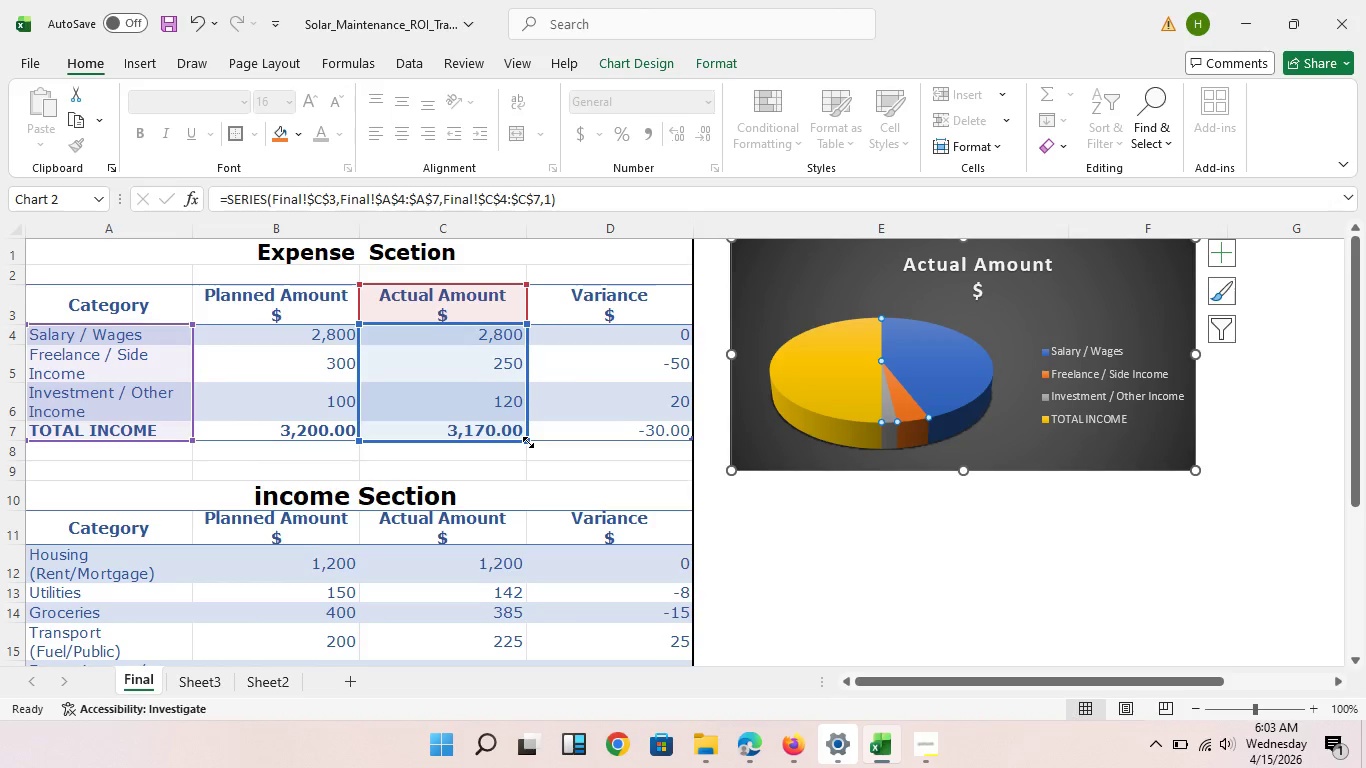 
left_click_drag(start_coordinate=[530, 442], to_coordinate=[528, 435])
 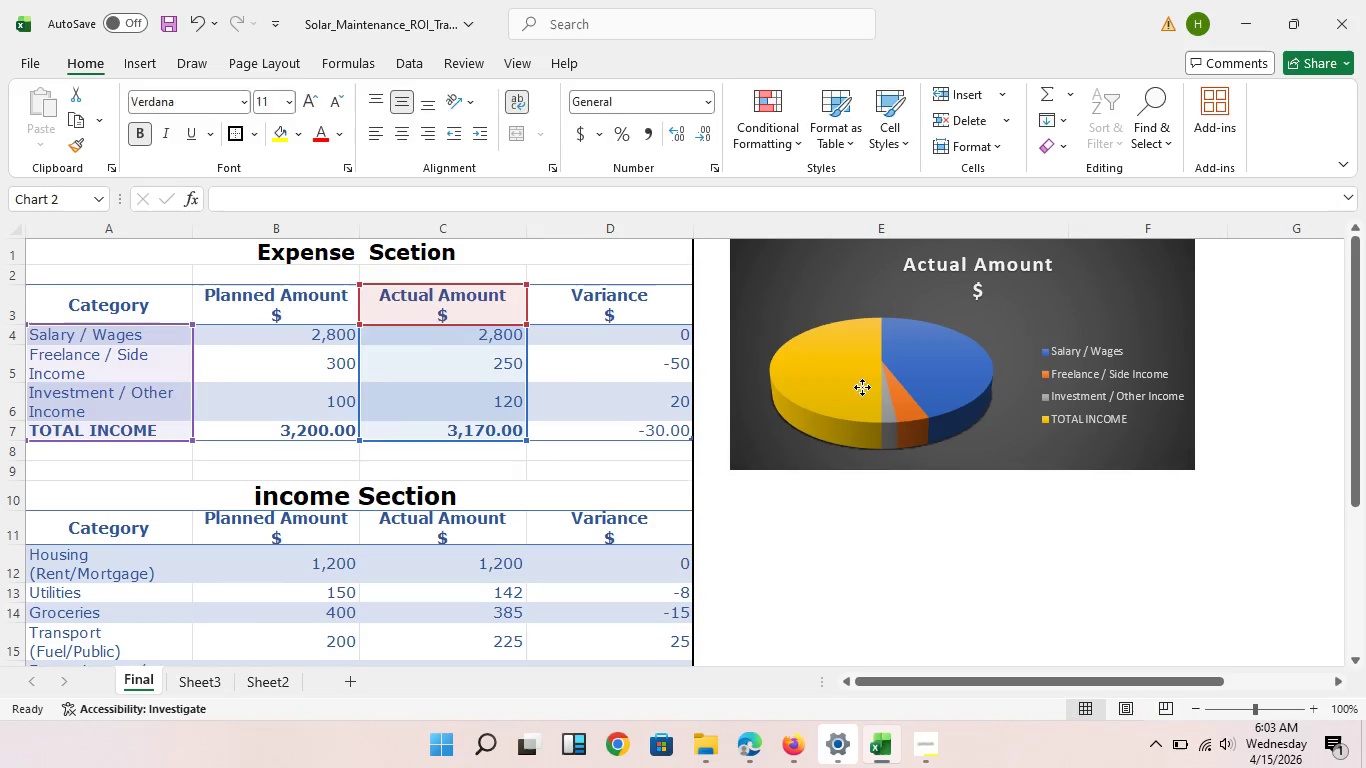 
left_click([862, 387])
 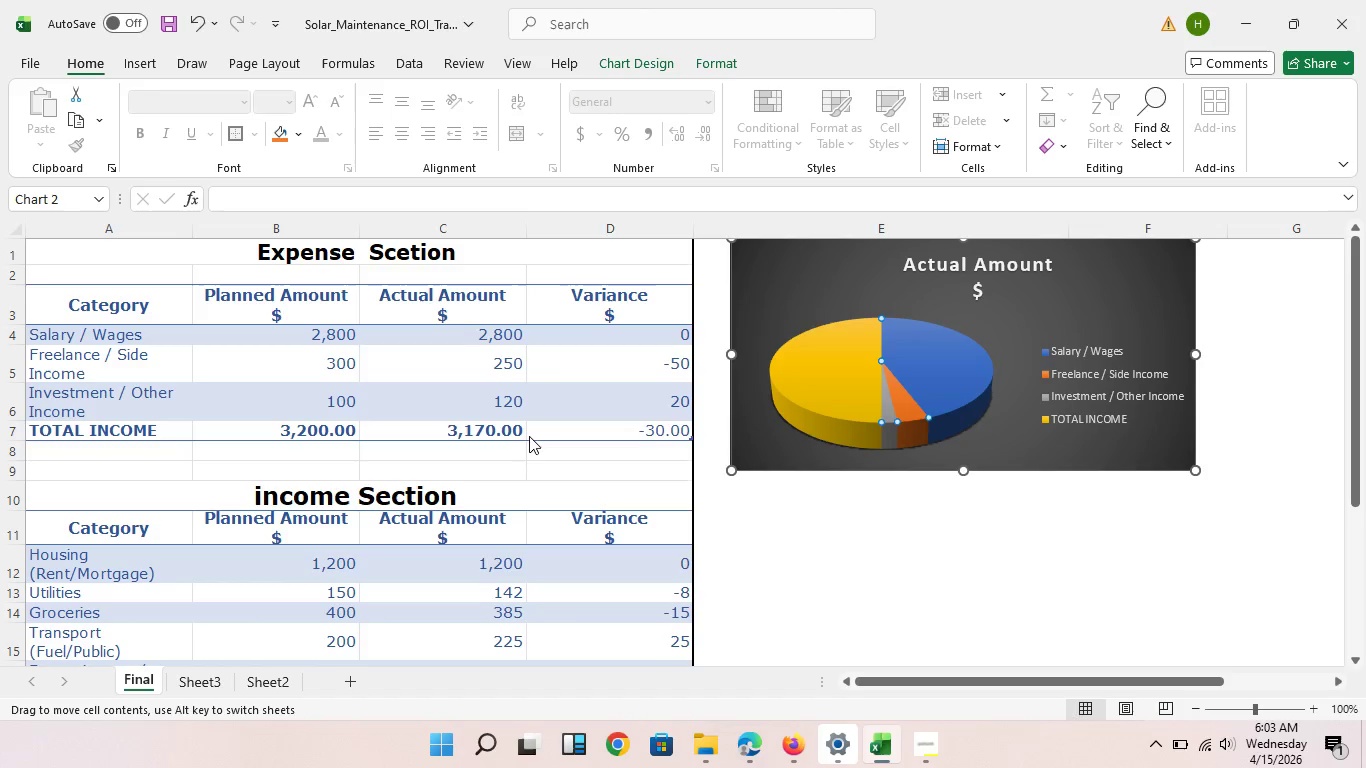 
left_click([529, 436])
 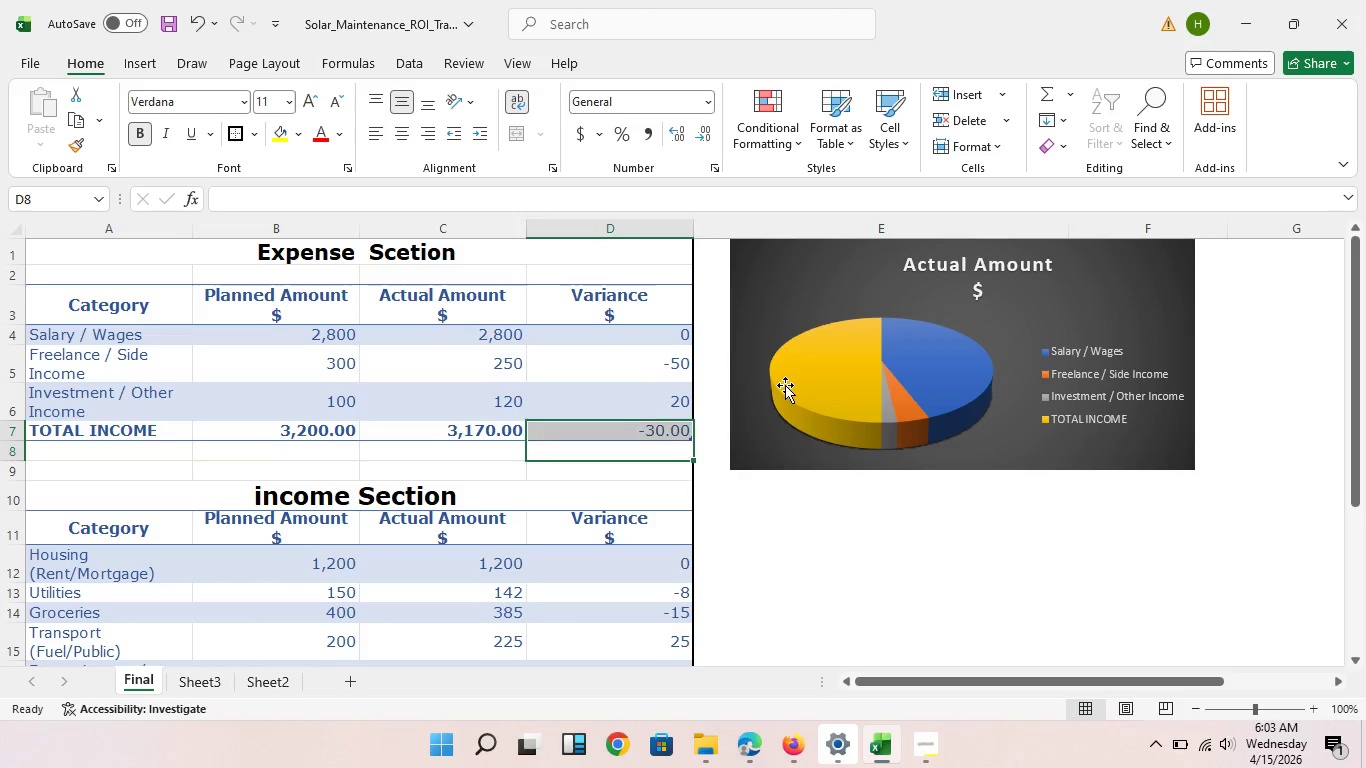 
left_click([785, 385])
 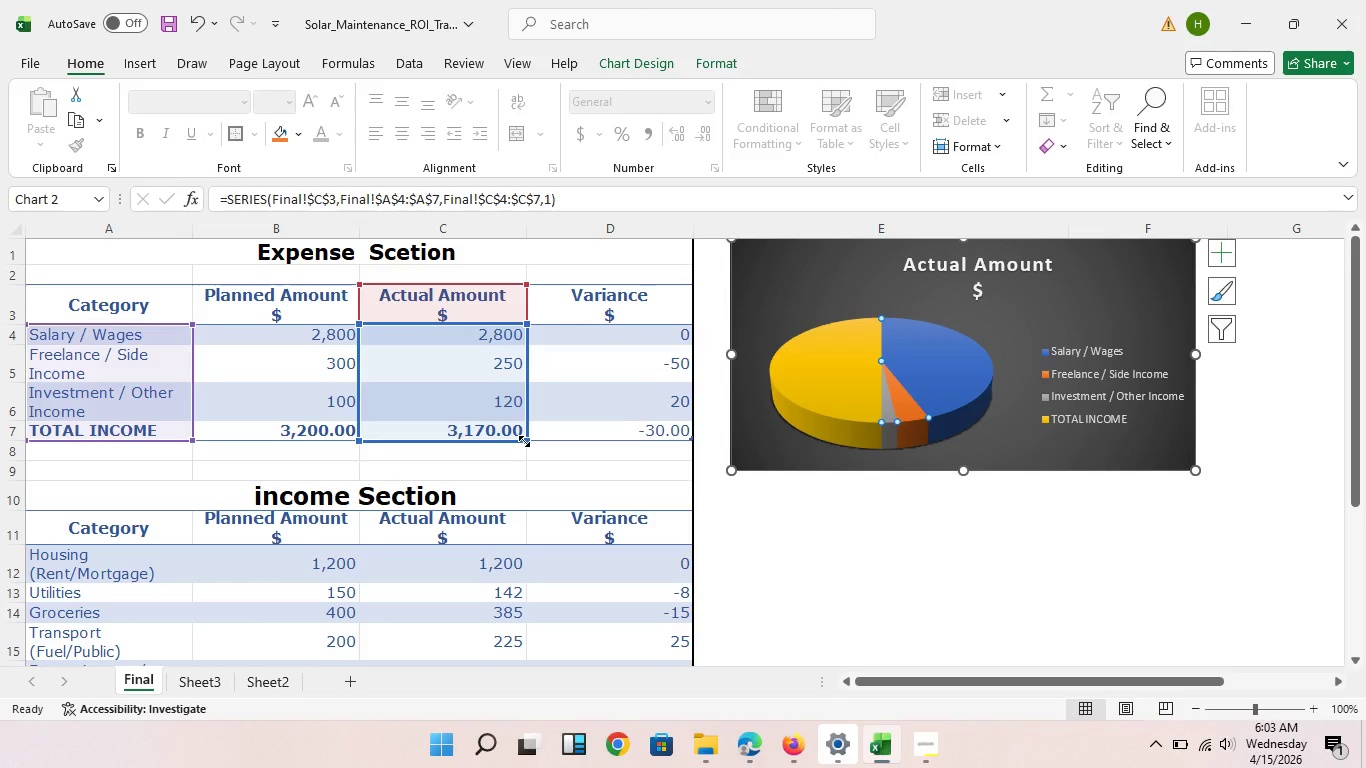 
left_click_drag(start_coordinate=[524, 441], to_coordinate=[522, 428])
 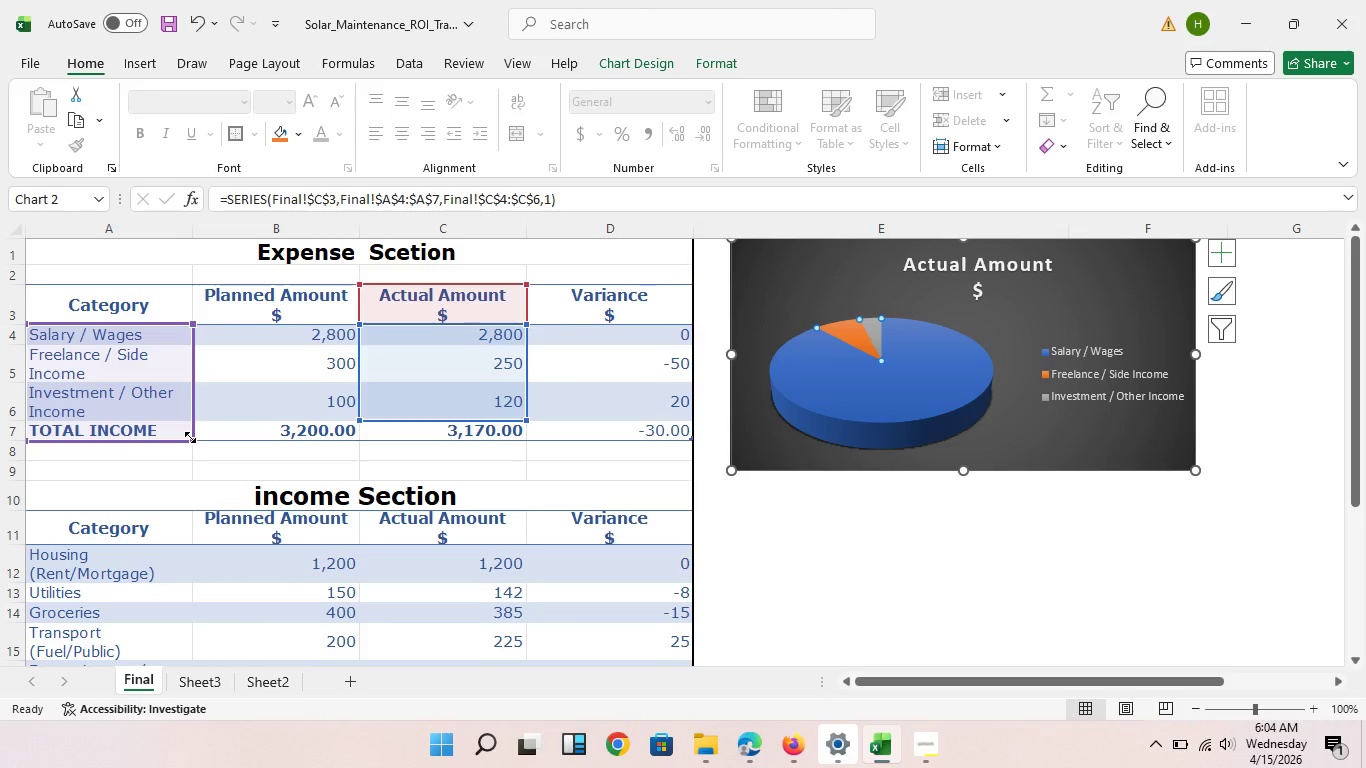 
left_click_drag(start_coordinate=[192, 437], to_coordinate=[192, 430])
 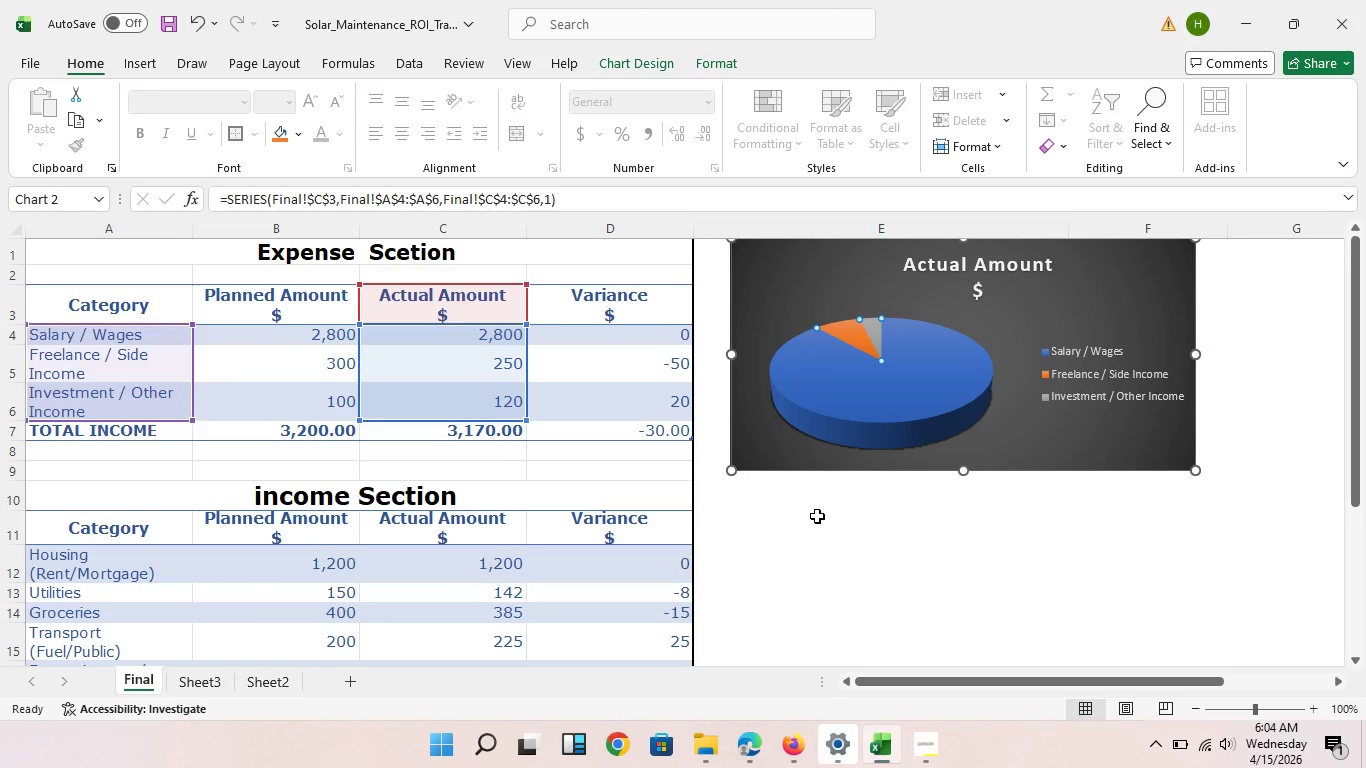 
left_click([817, 516])
 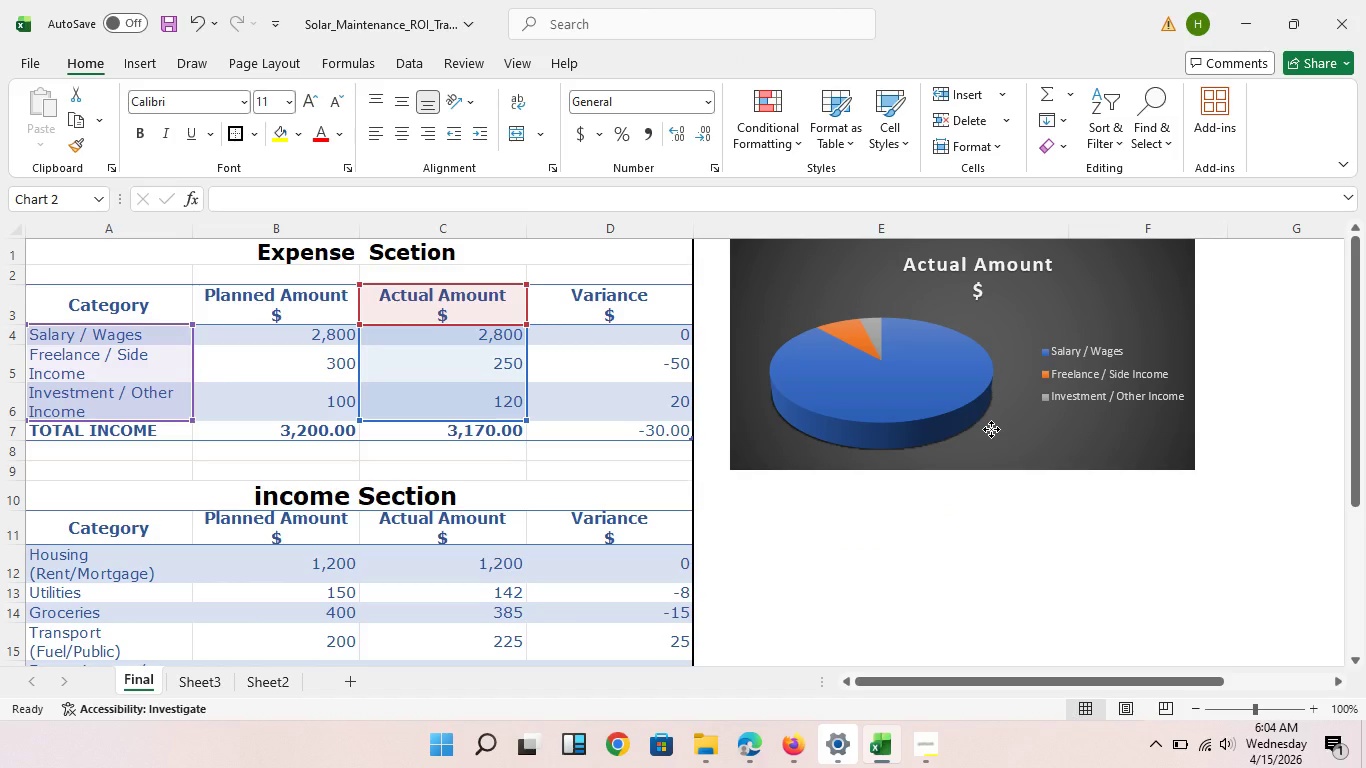 
left_click([991, 429])
 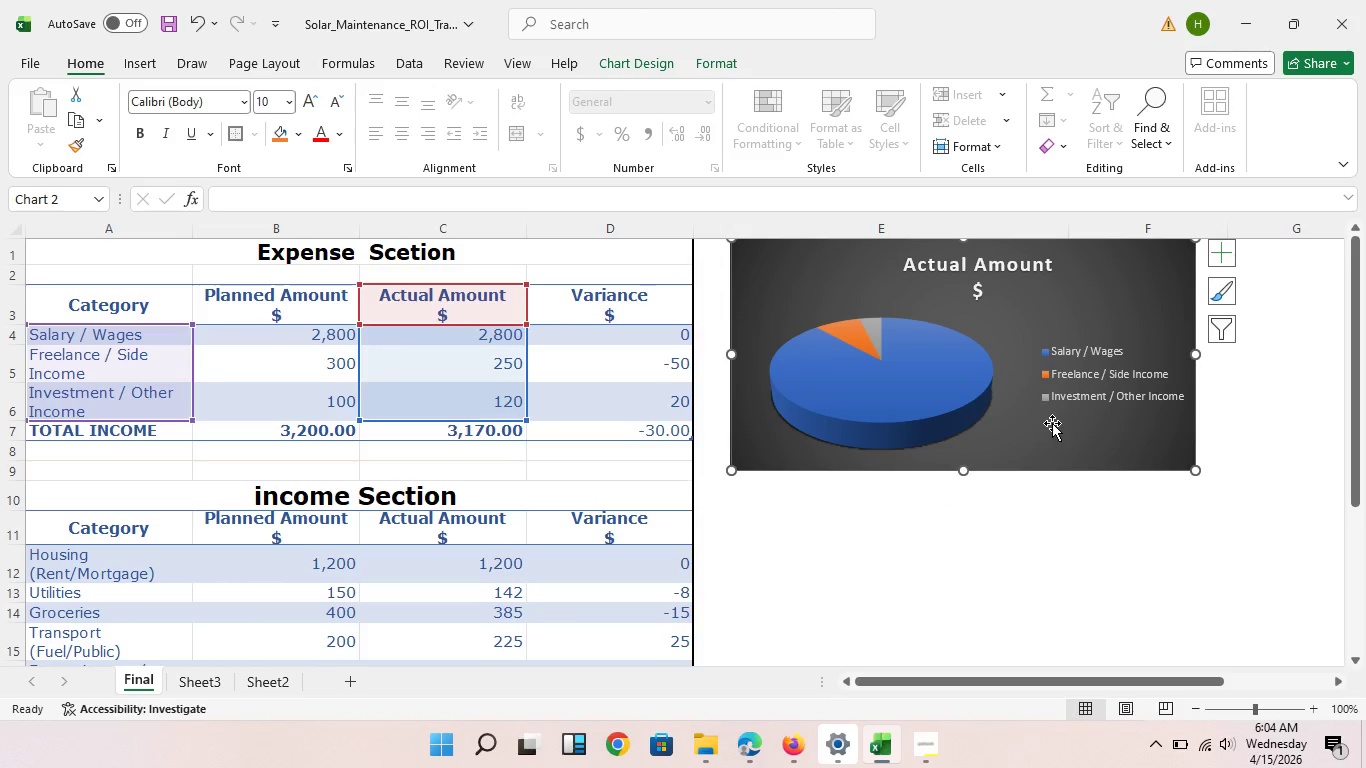 
left_click([1052, 423])
 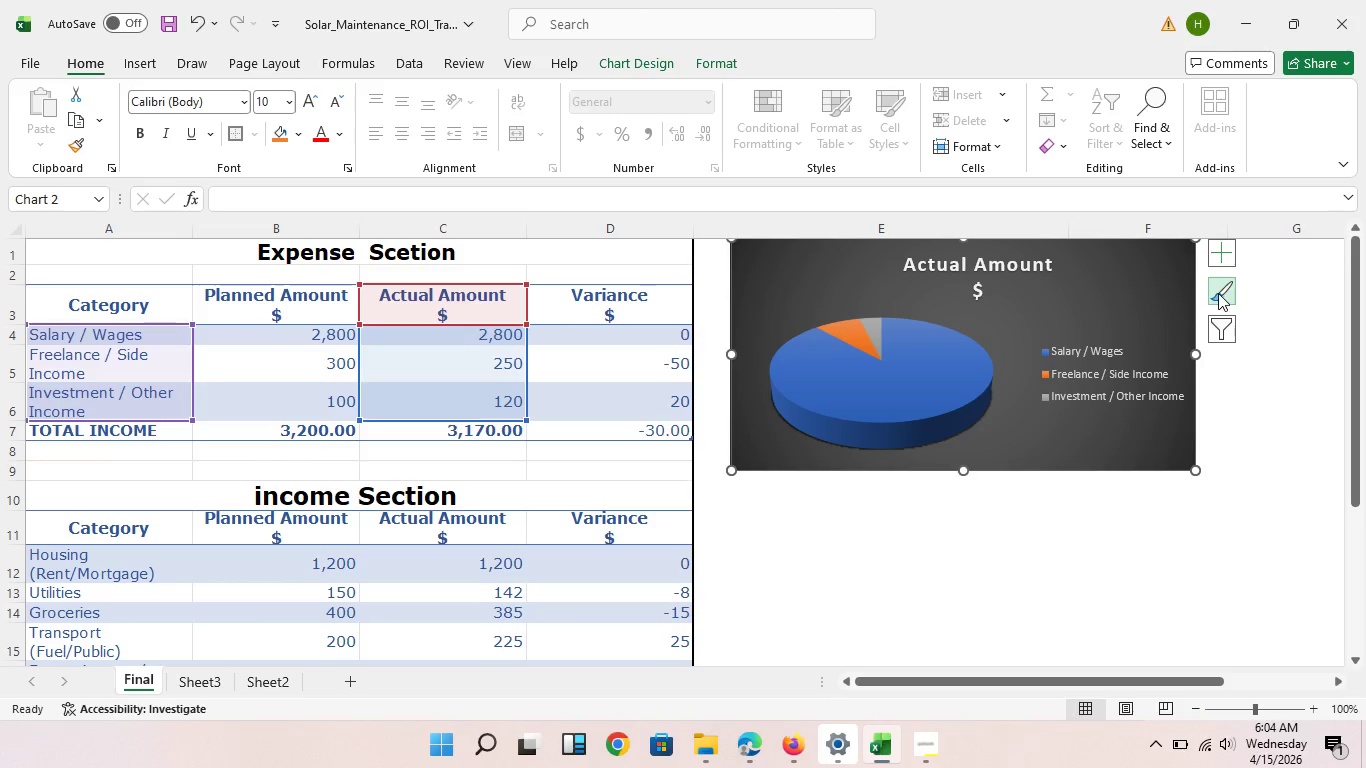 
left_click([1223, 296])
 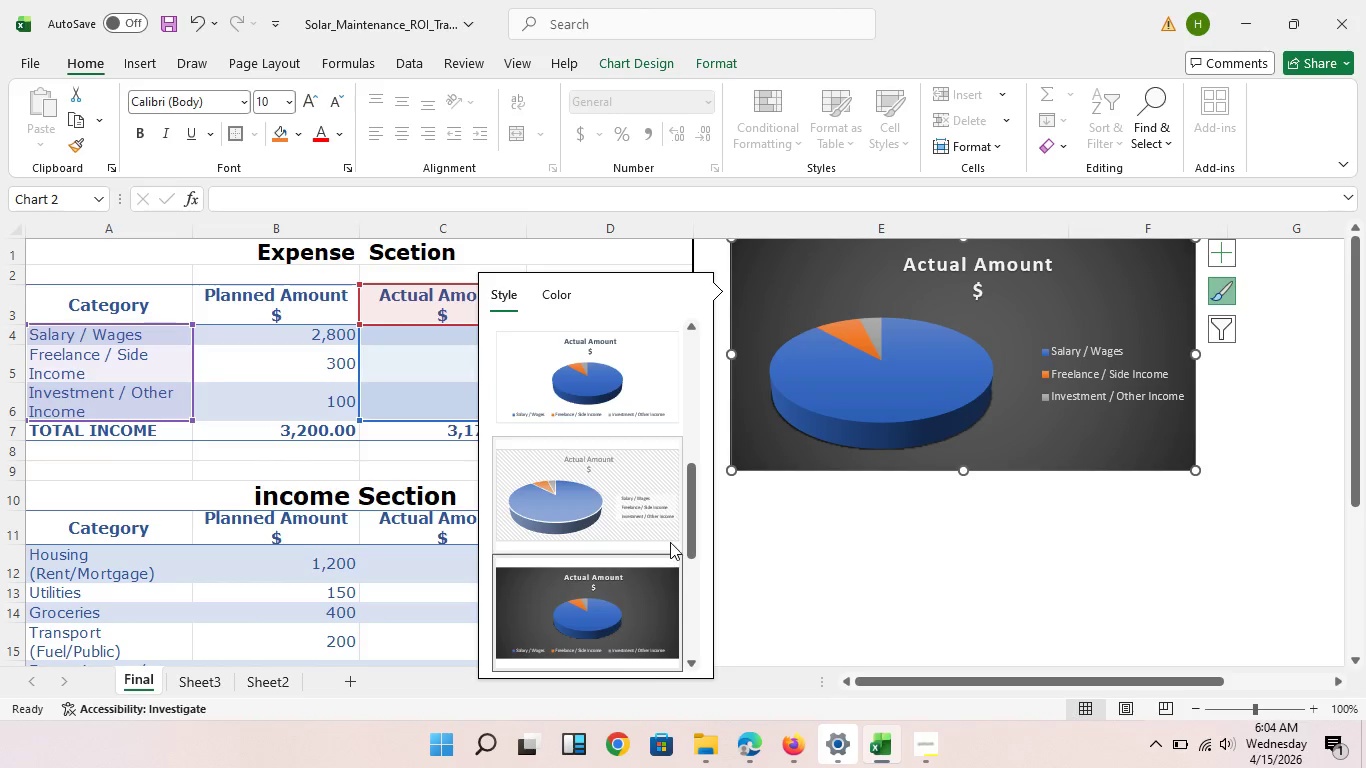 
scroll: coordinate [714, 529], scroll_direction: down, amount: 1.0
 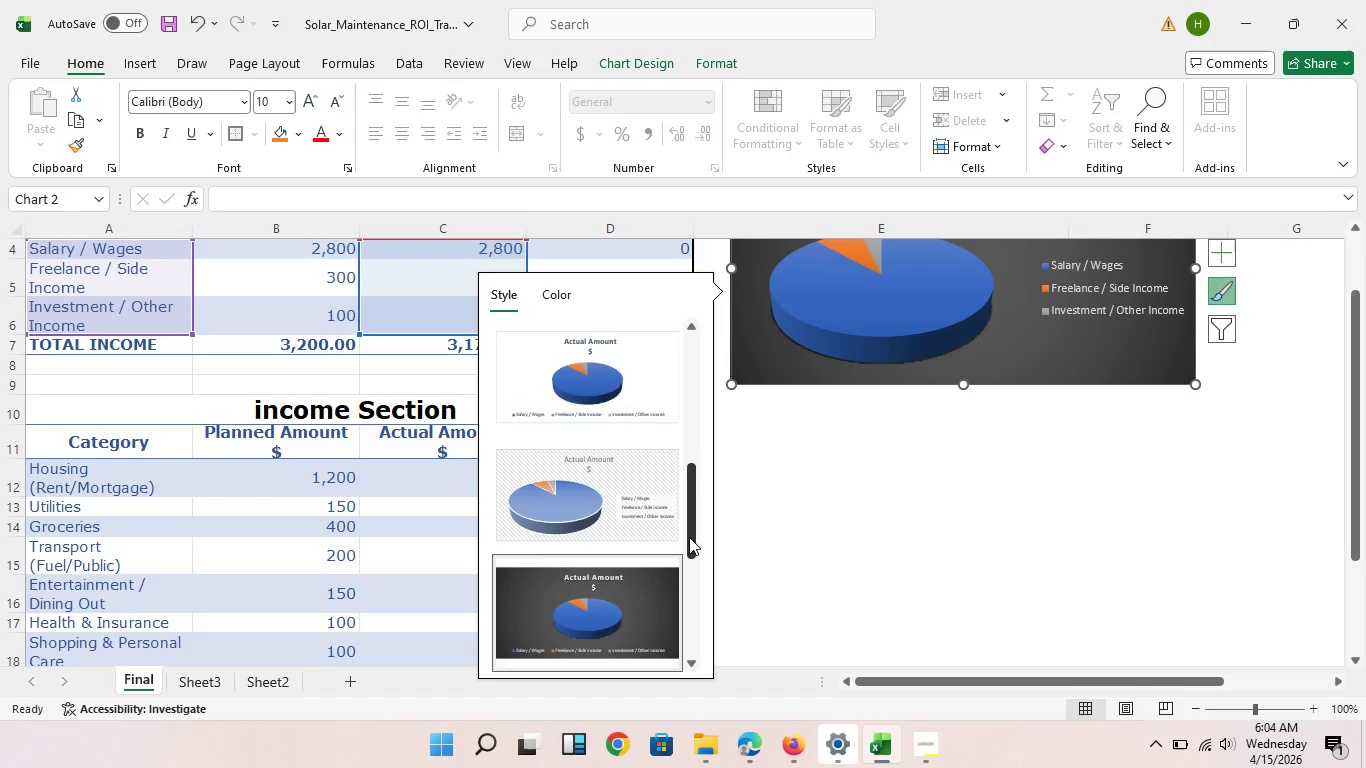 
left_click_drag(start_coordinate=[689, 535], to_coordinate=[751, 384])
 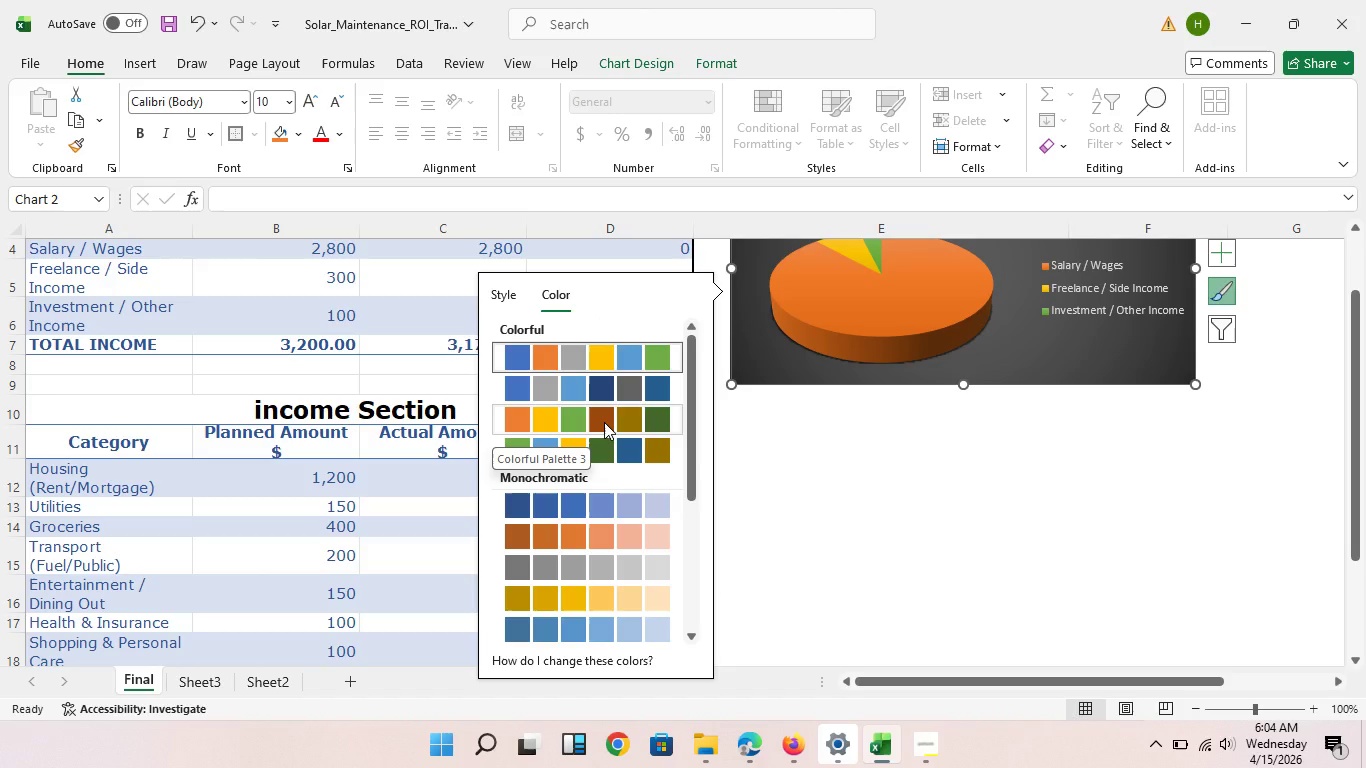 
wait(10.86)
 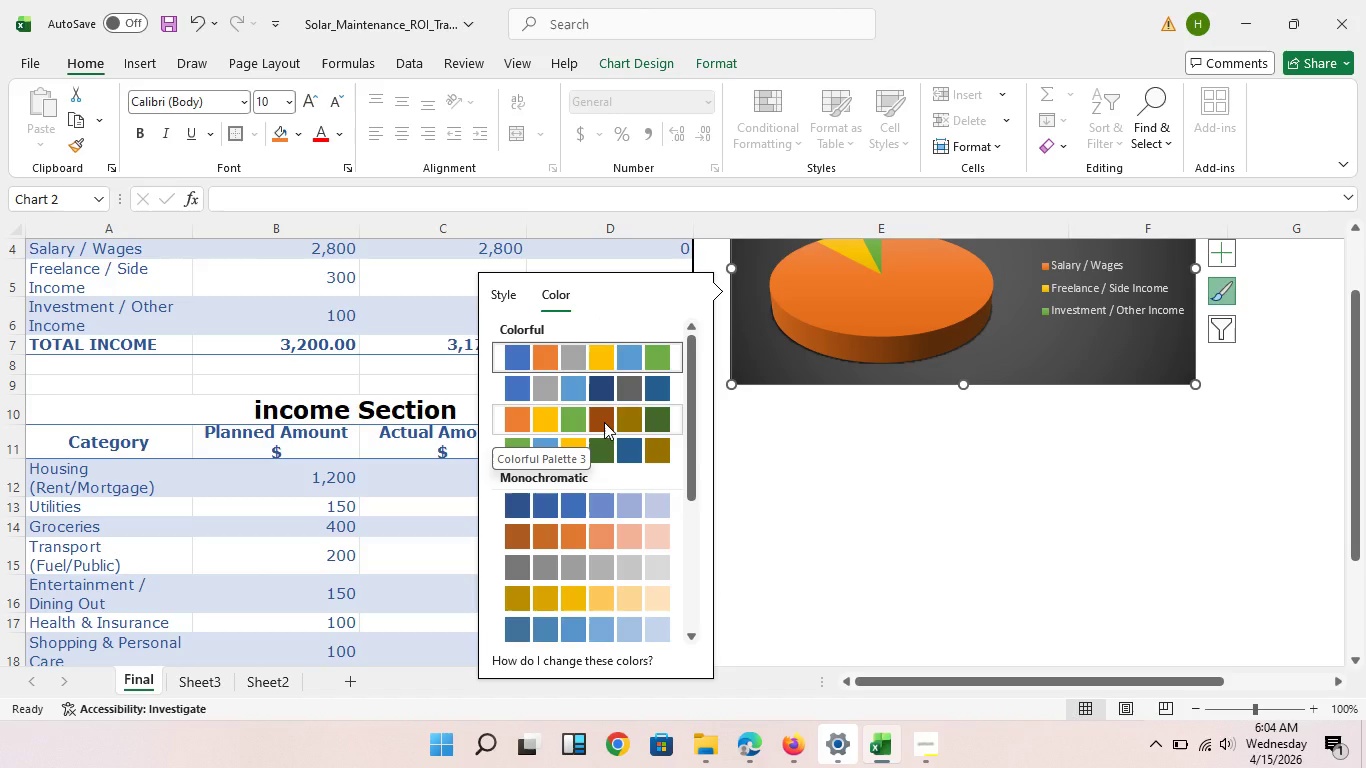 
left_click([608, 423])
 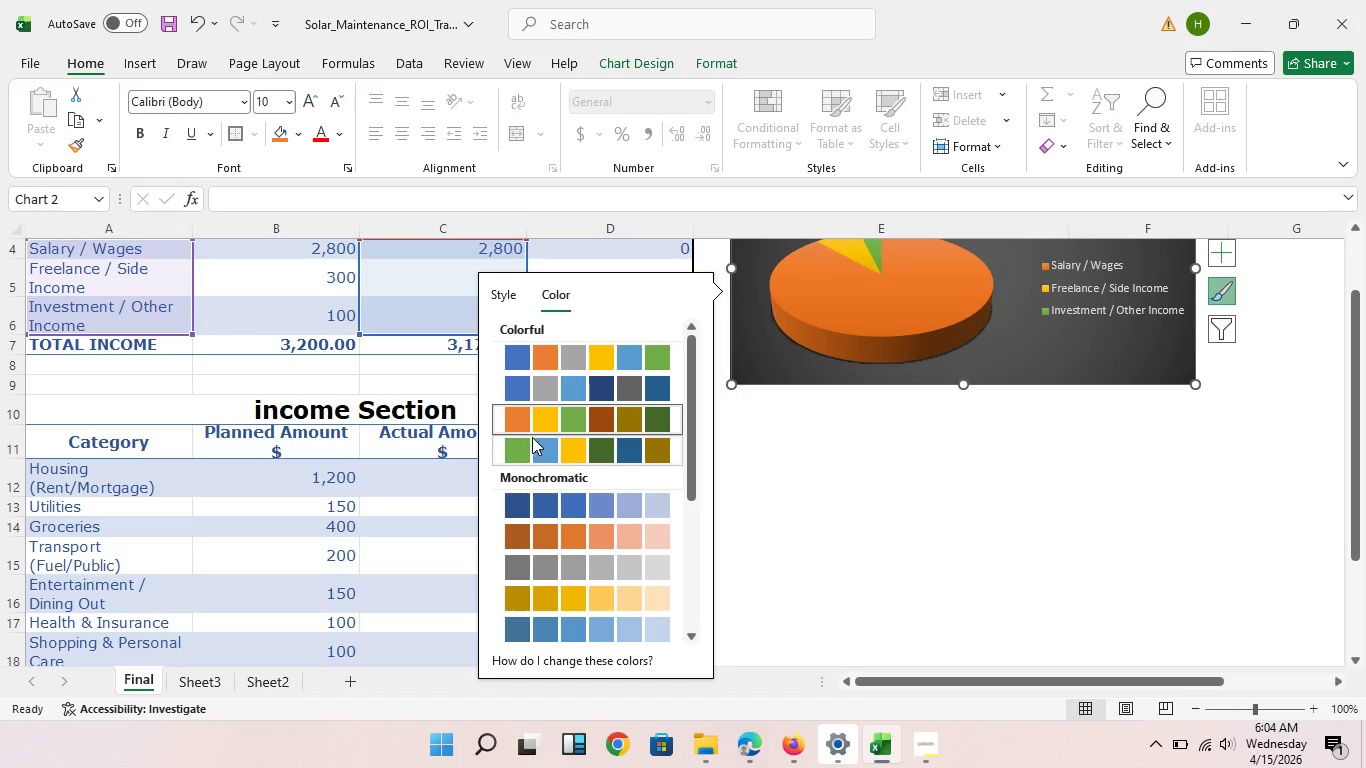 
wait(11.48)
 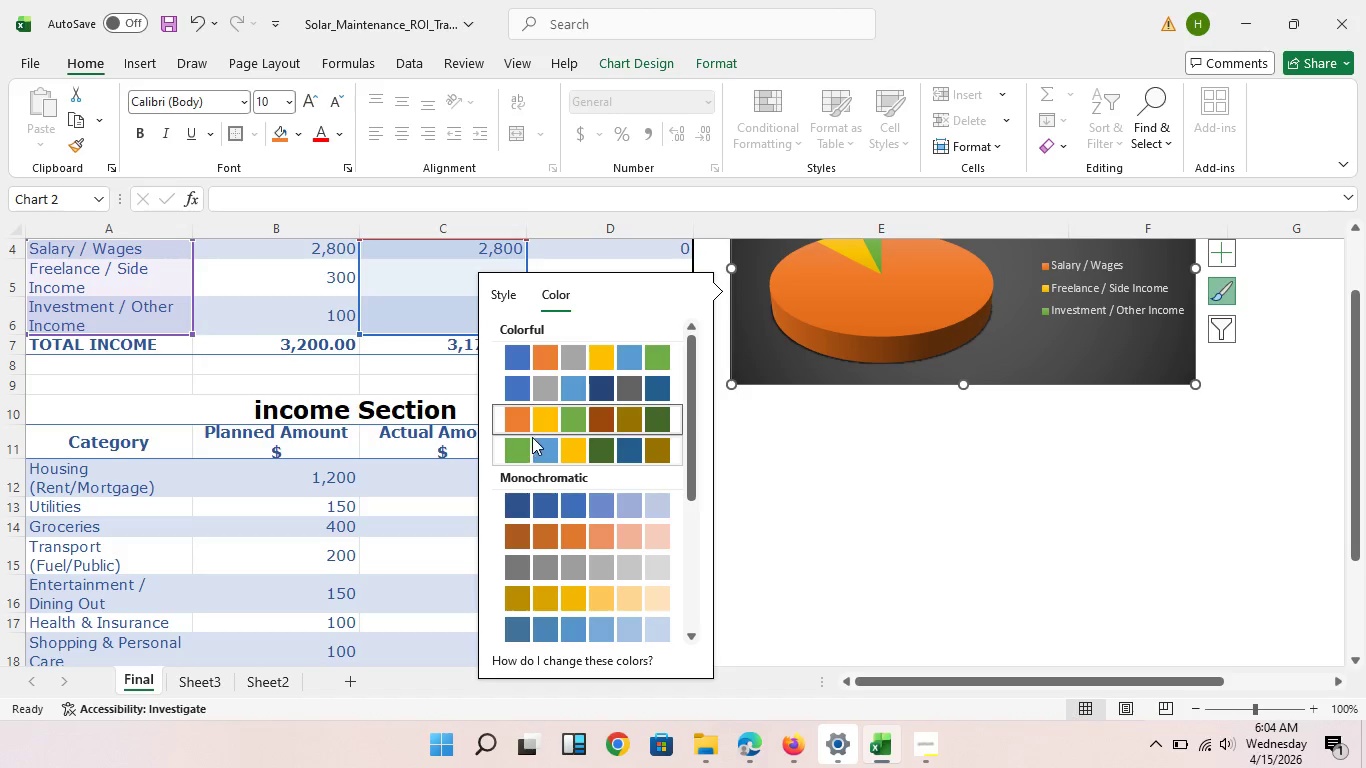 
left_click([519, 419])
 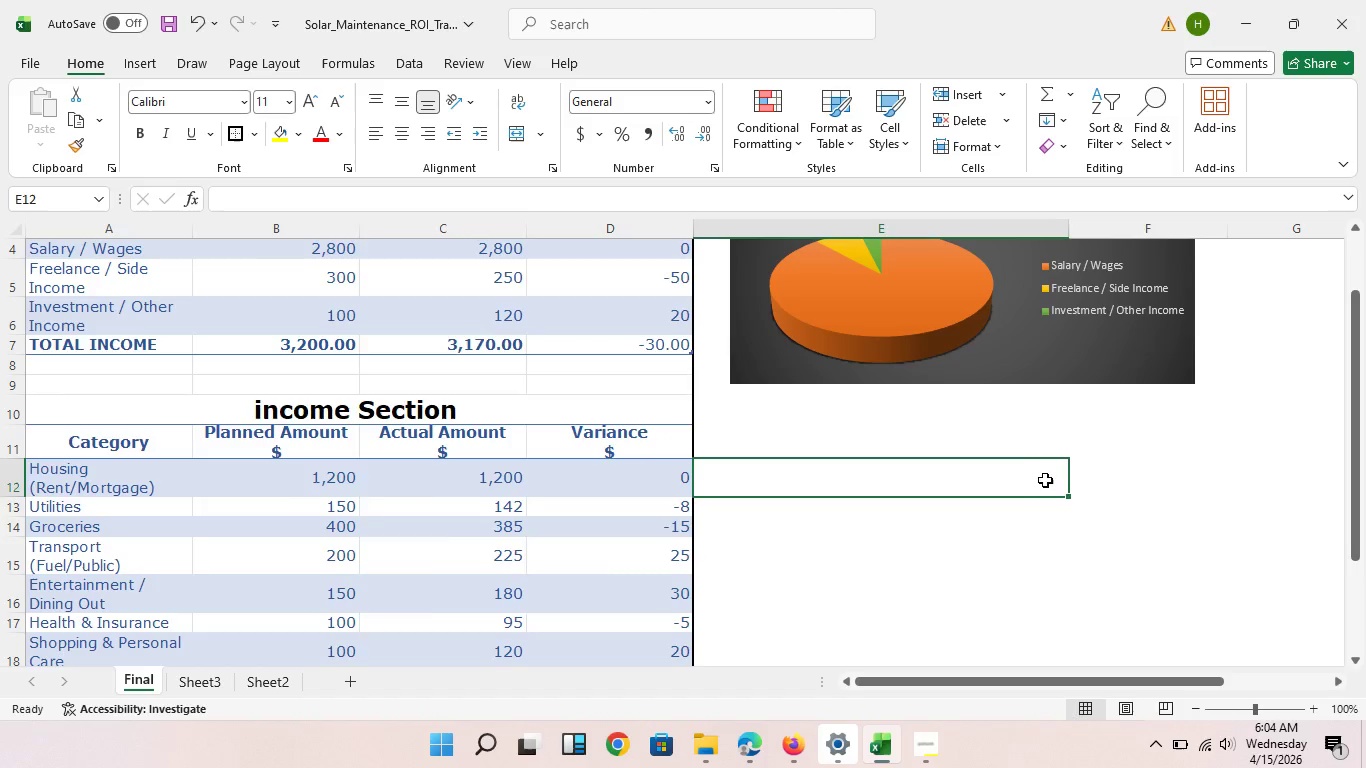 
scroll: coordinate [1031, 473], scroll_direction: up, amount: 1.0
 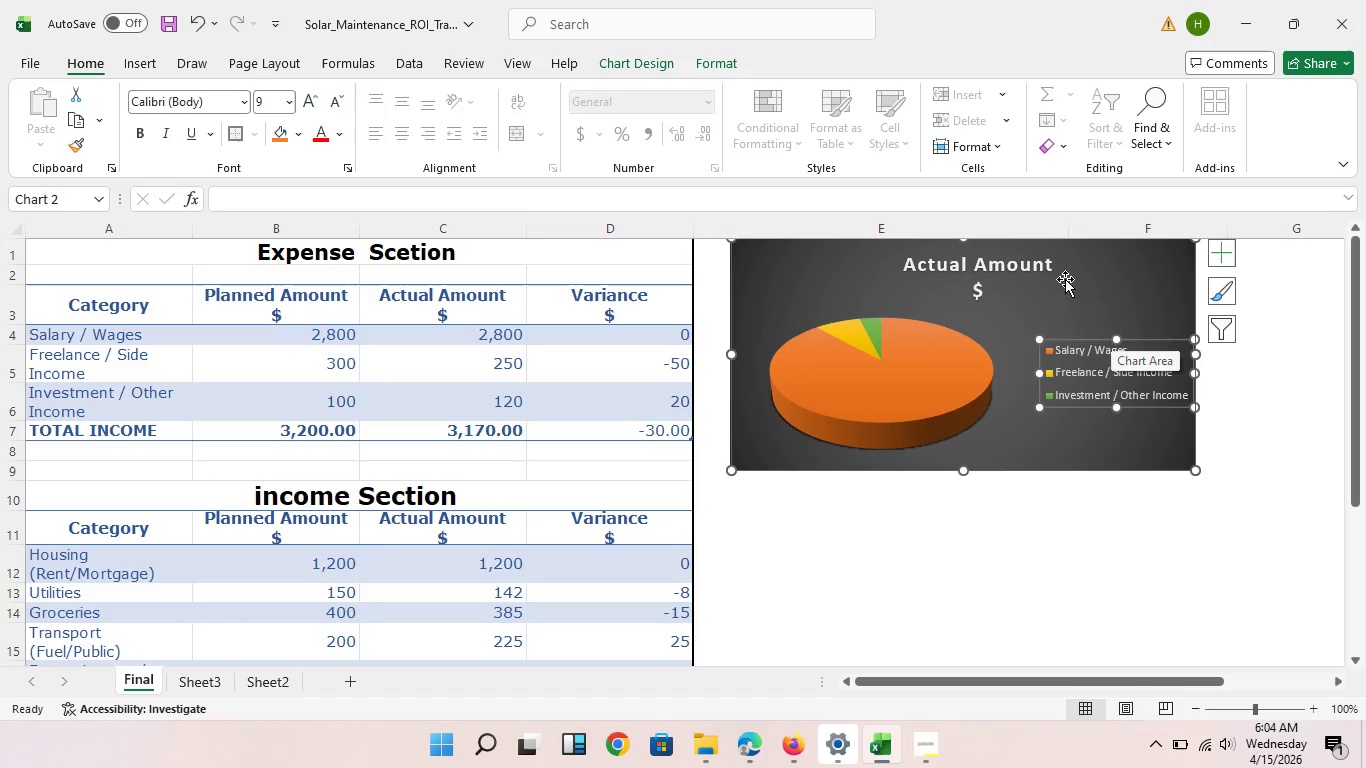 
left_click([1043, 262])
 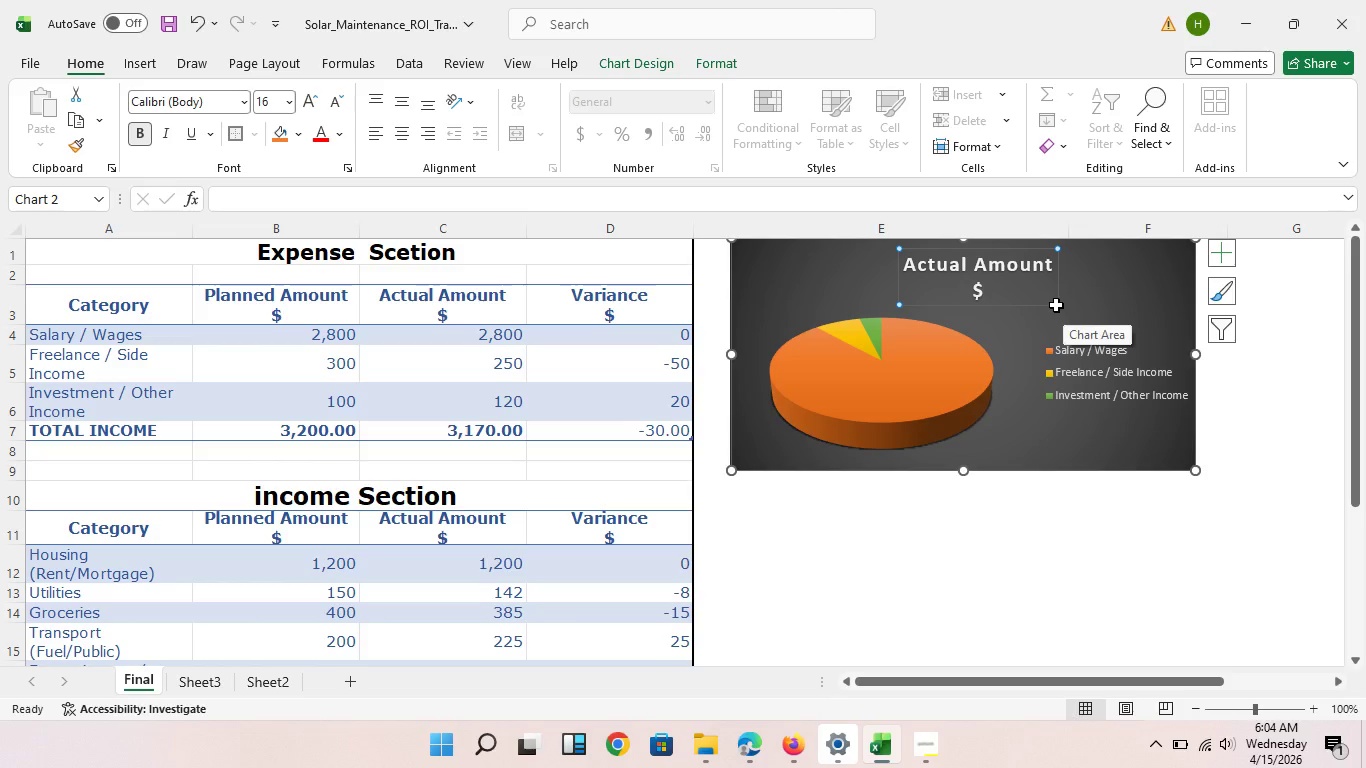 
left_click_drag(start_coordinate=[1056, 305], to_coordinate=[1080, 302])
 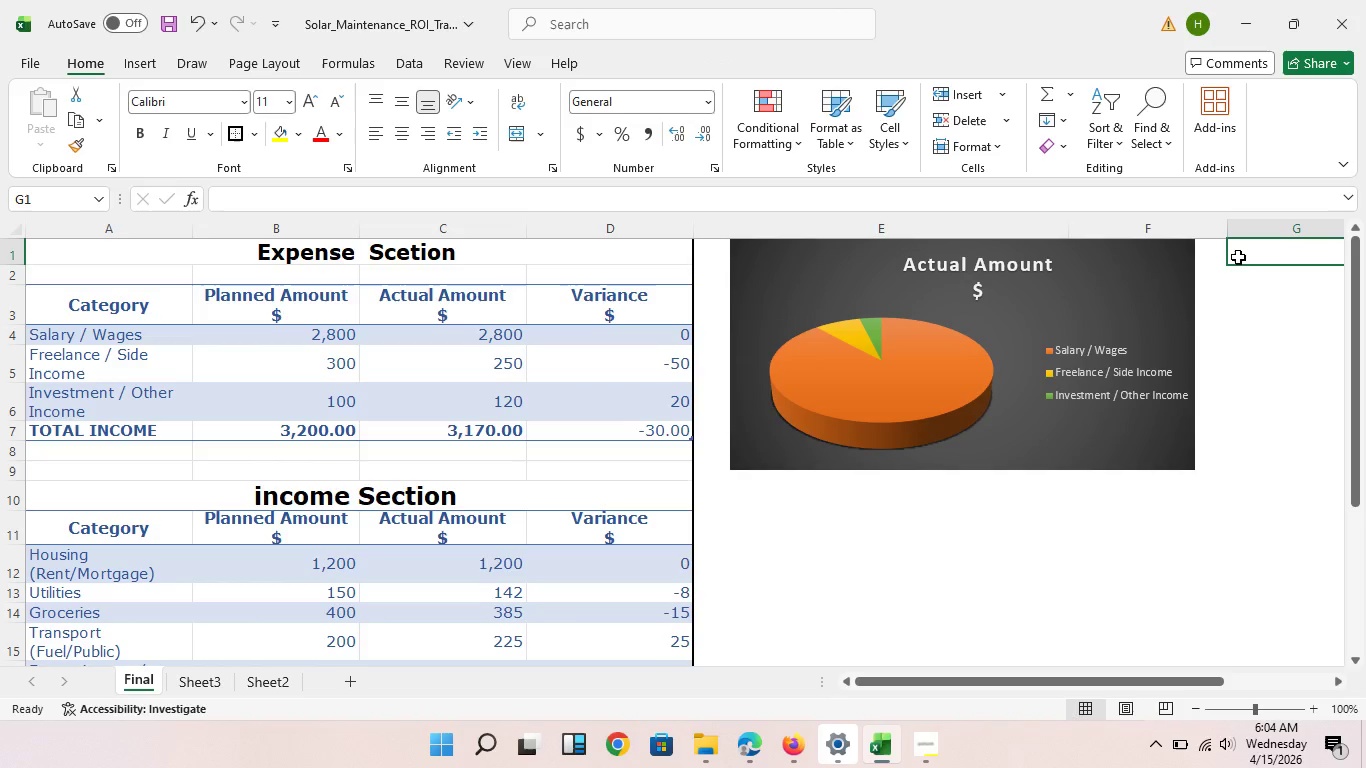 
left_click([1239, 257])
 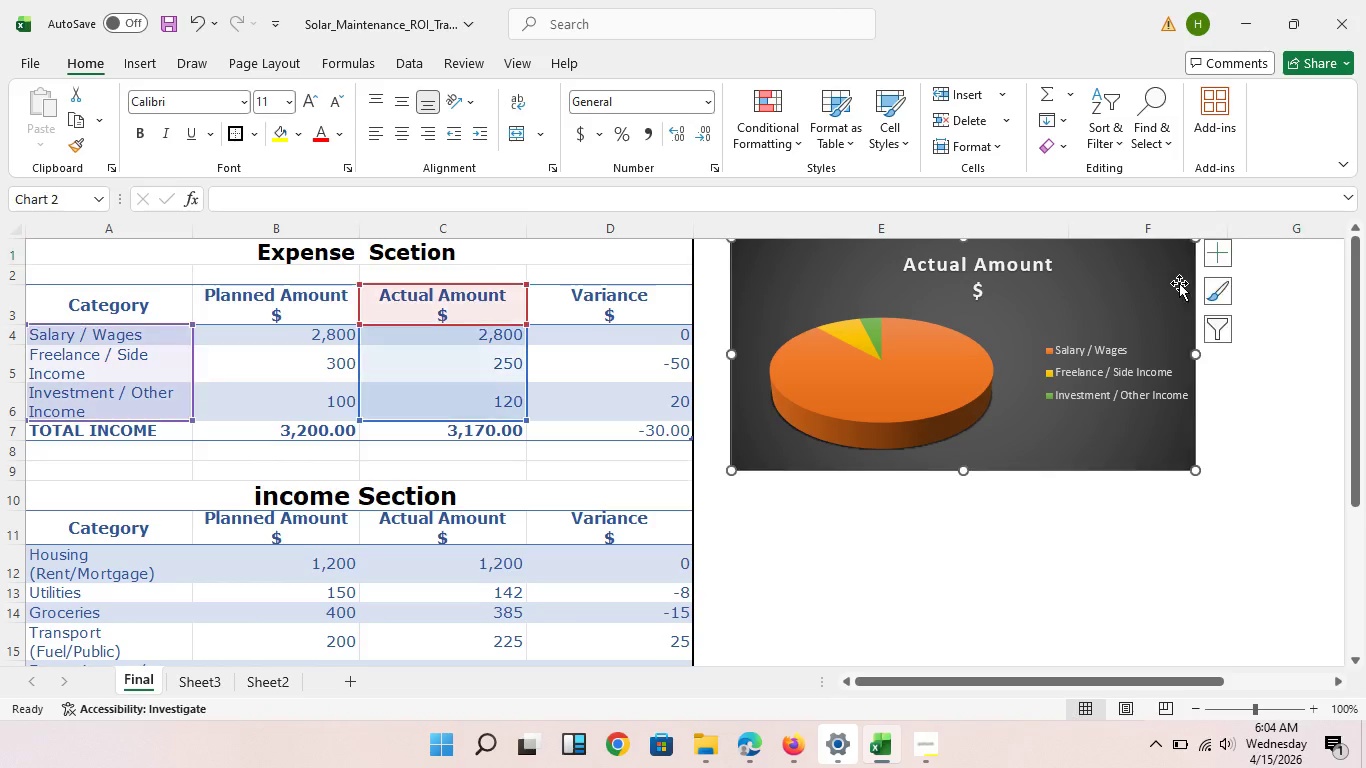 
left_click([1185, 284])
 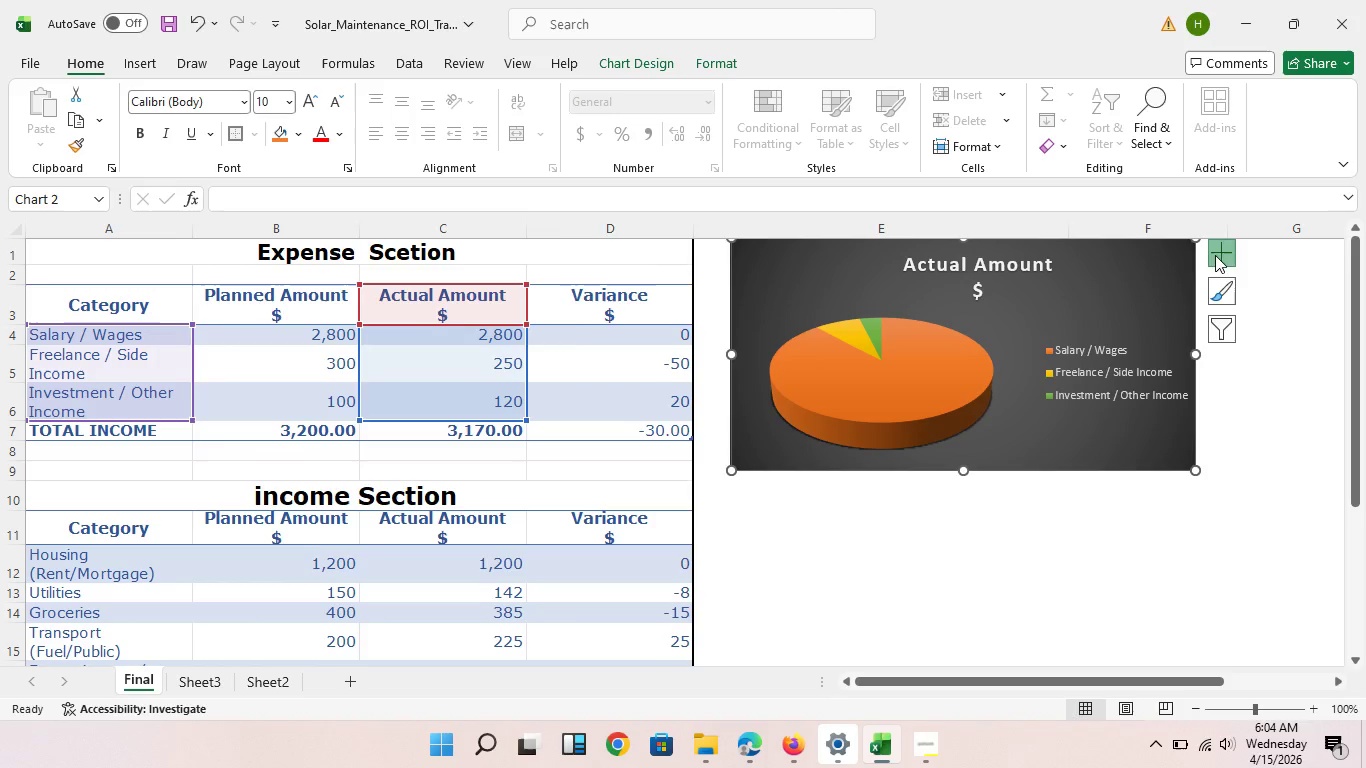 
left_click([1215, 255])
 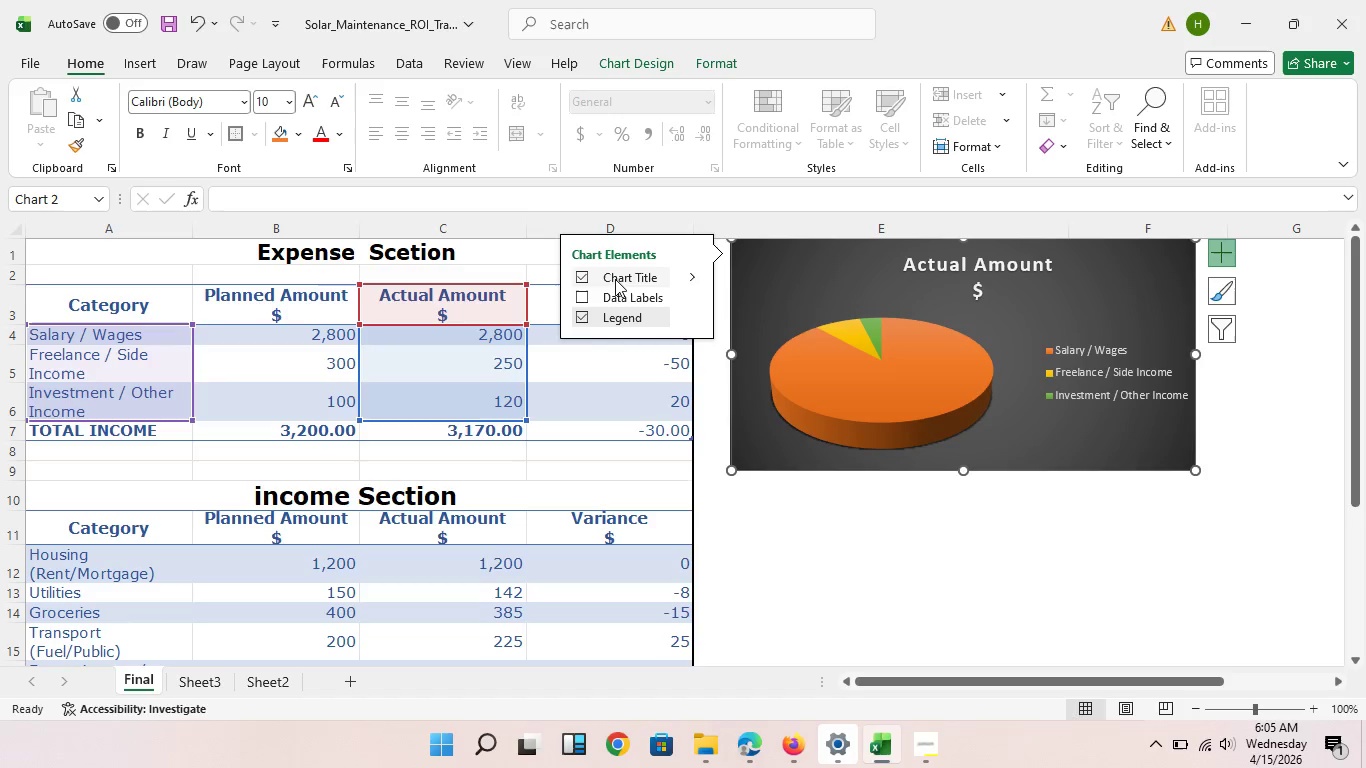 
left_click([618, 279])
 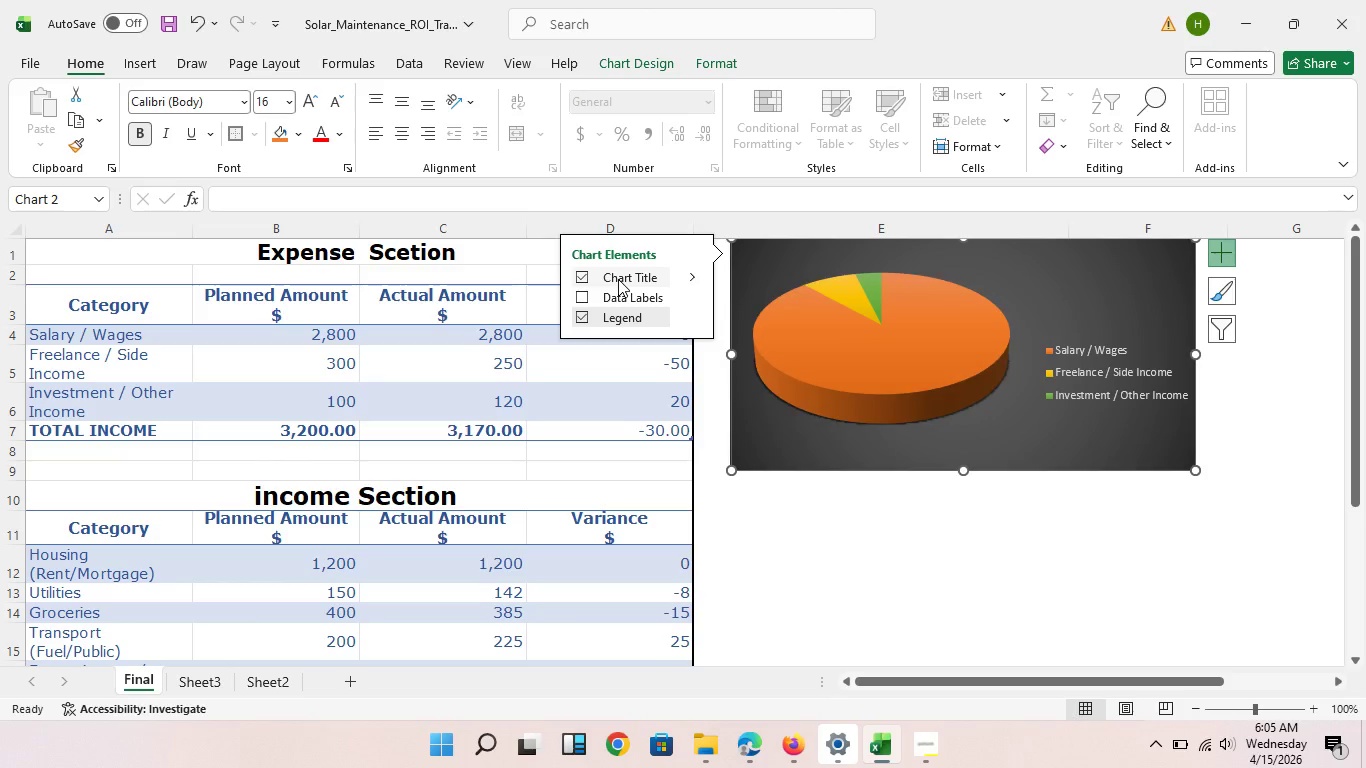 
left_click([618, 279])
 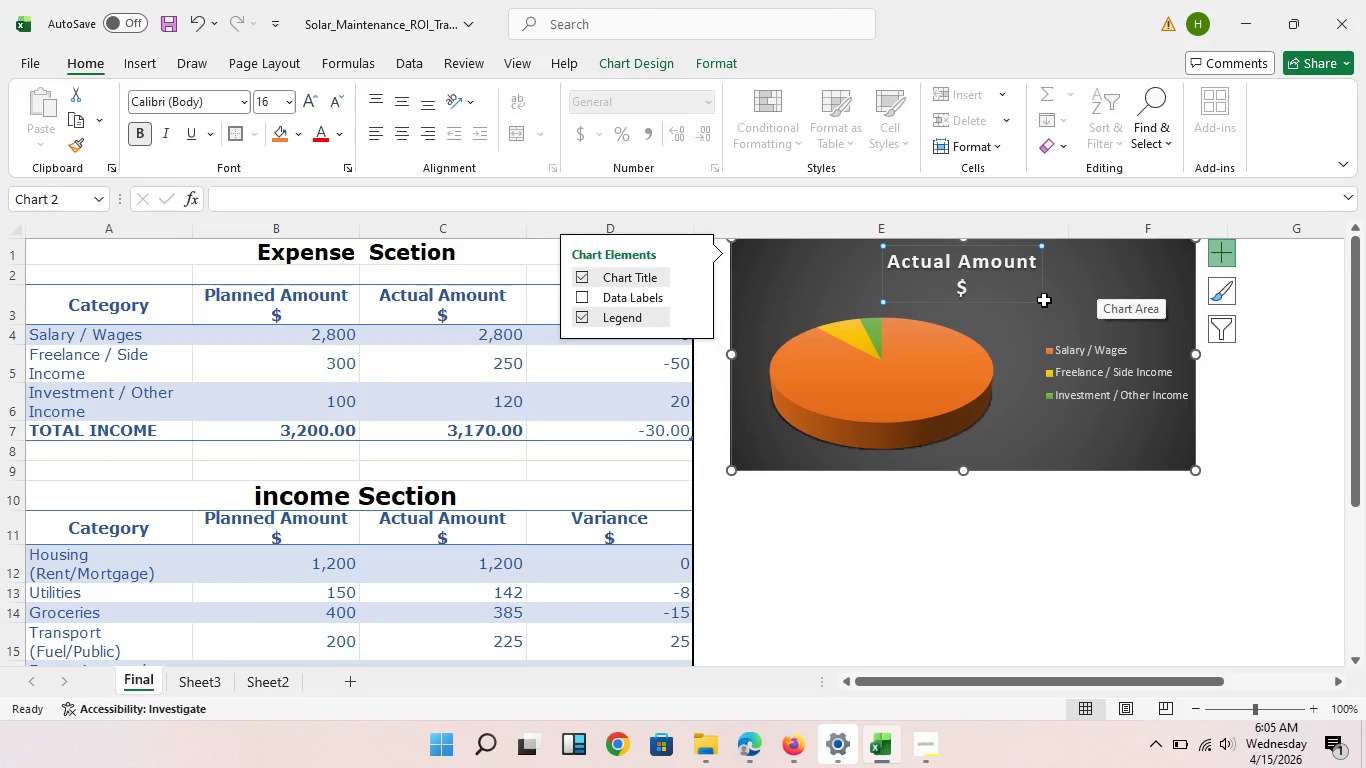 
left_click([1044, 300])
 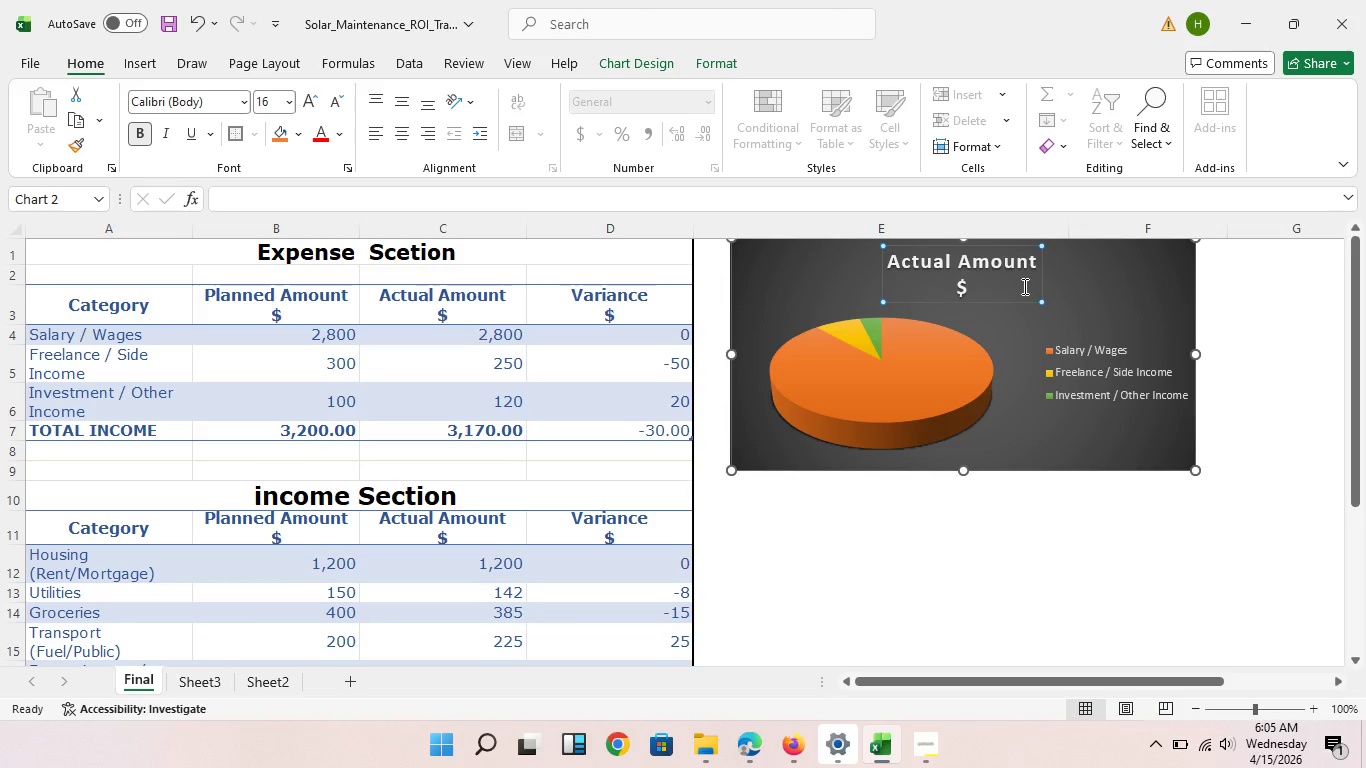 
left_click([1027, 286])
 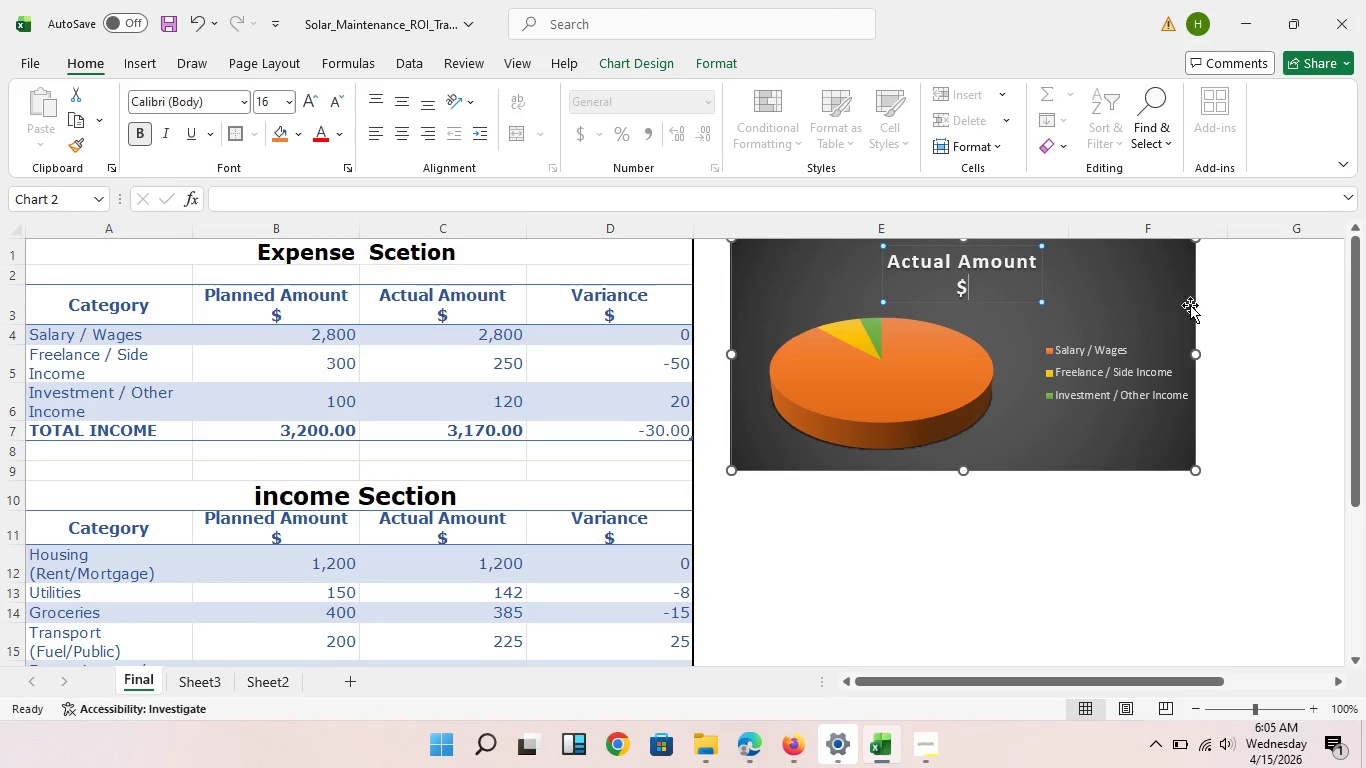 
scroll: coordinate [1179, 486], scroll_direction: up, amount: 5.0
 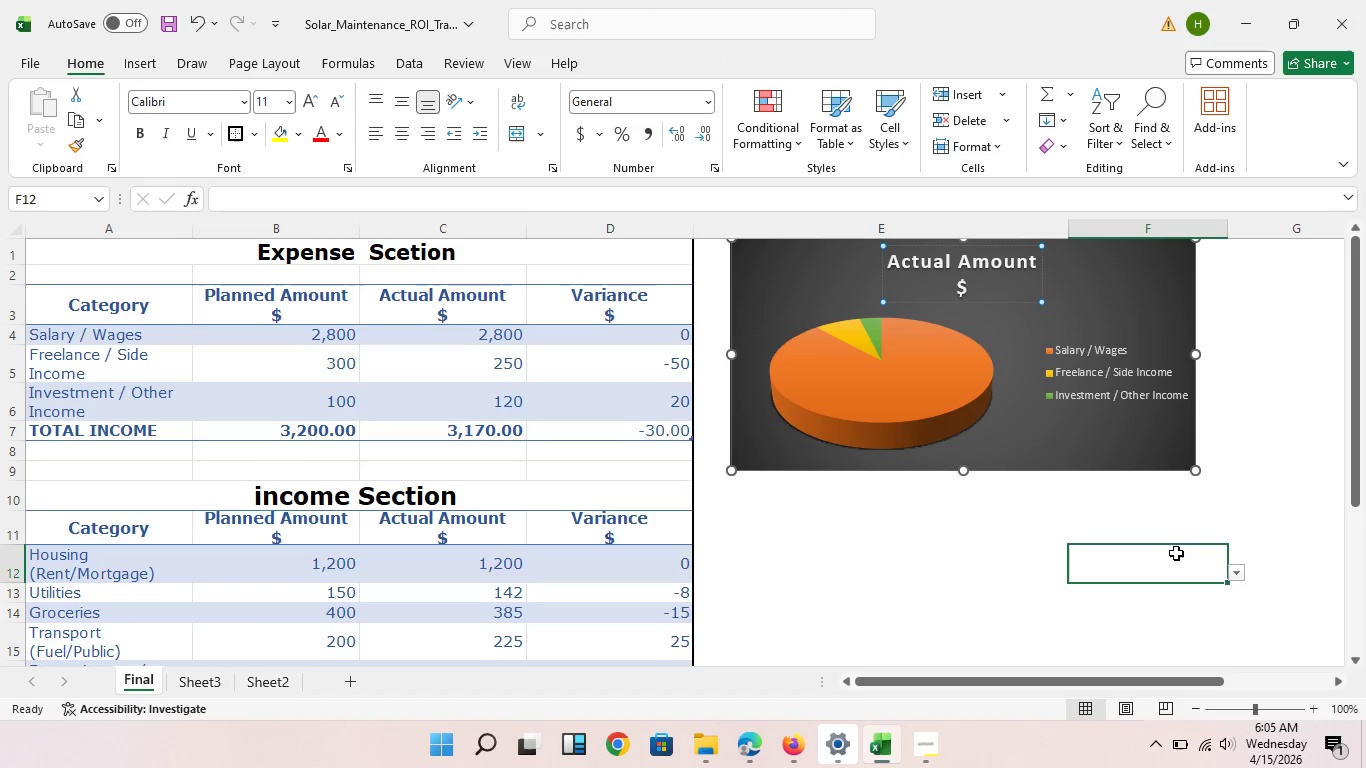 
left_click_drag(start_coordinate=[1173, 560], to_coordinate=[1178, 558])
 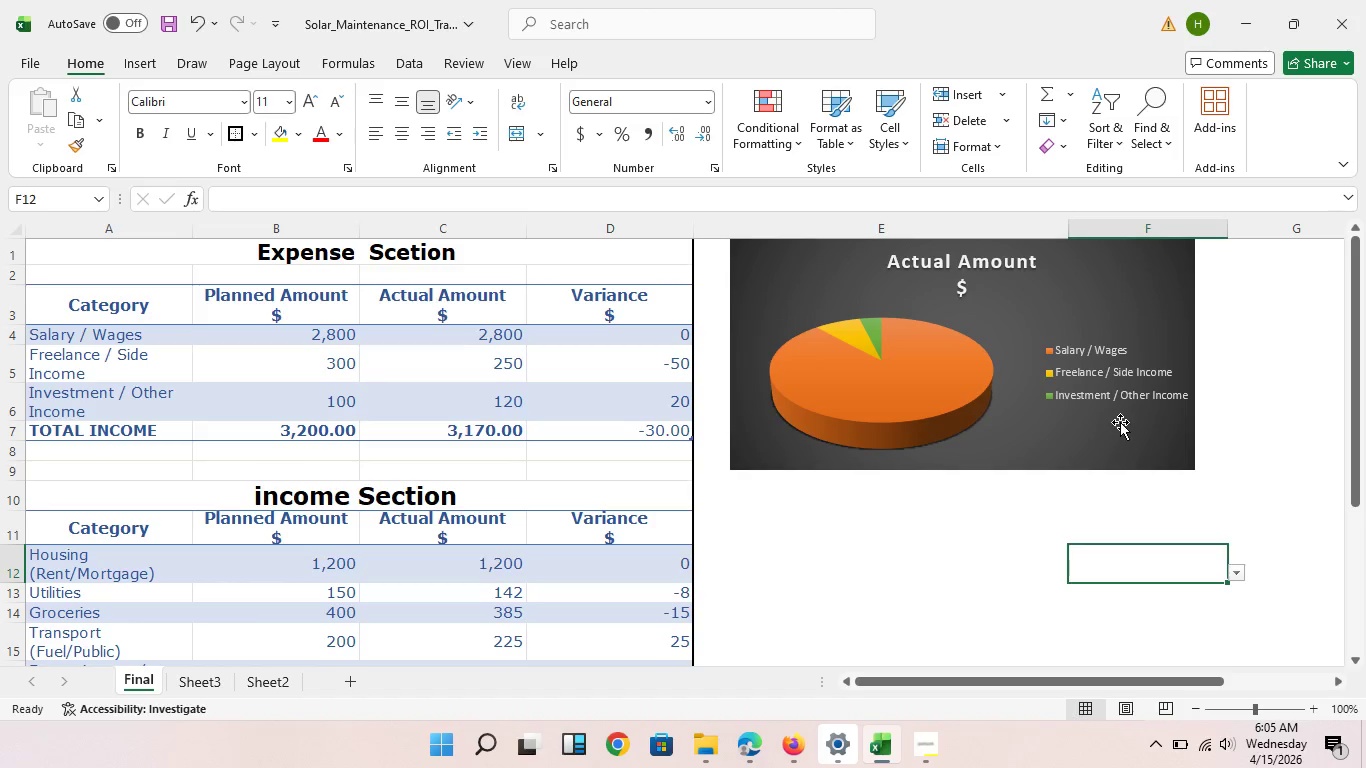 
scroll: coordinate [1116, 414], scroll_direction: up, amount: 5.0
 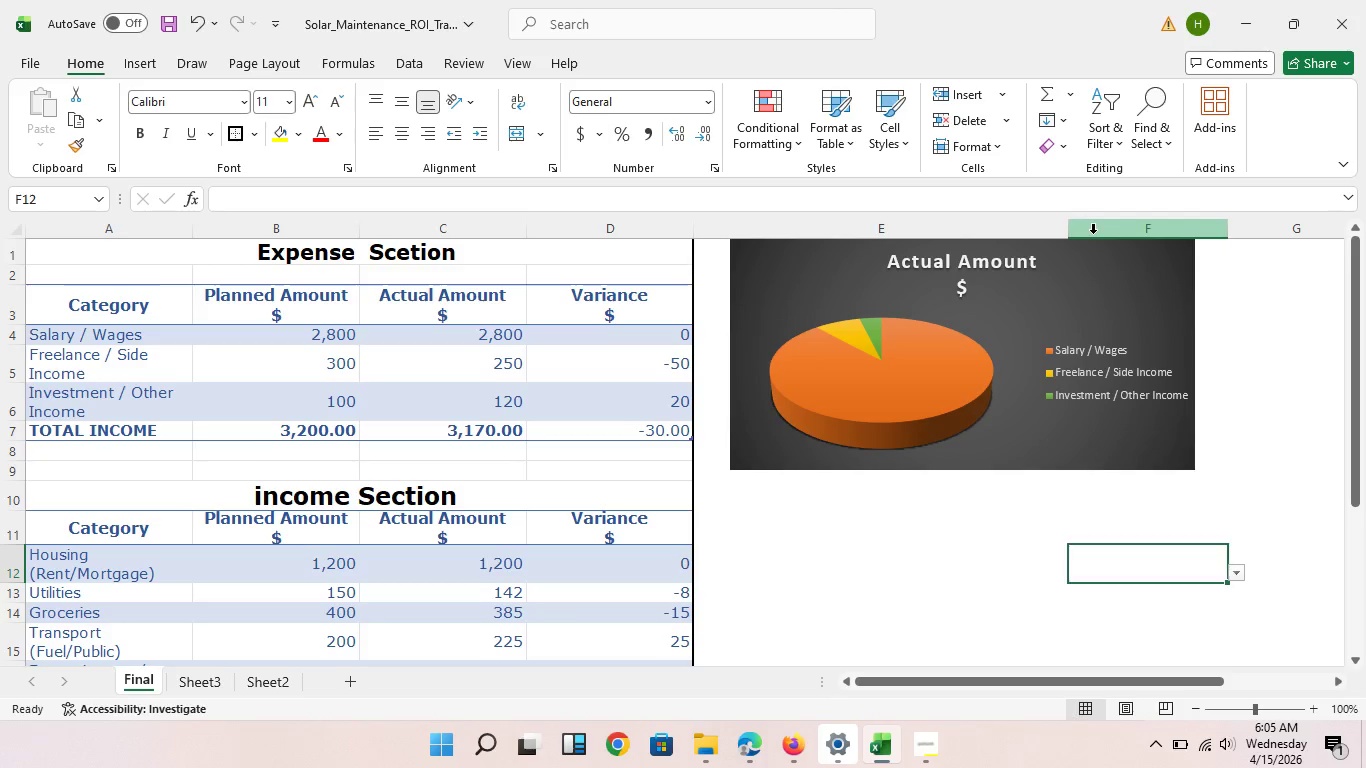 
left_click([1093, 233])
 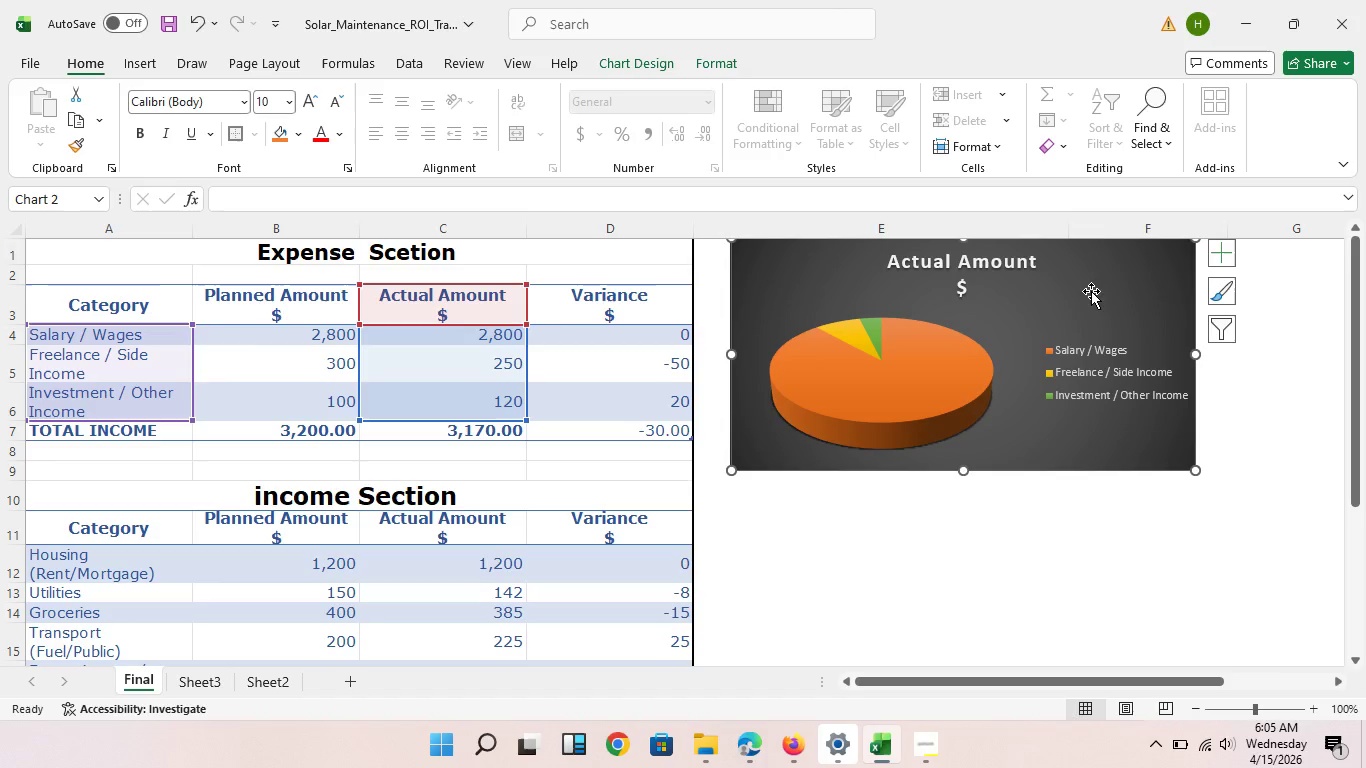 
left_click([1078, 288])
 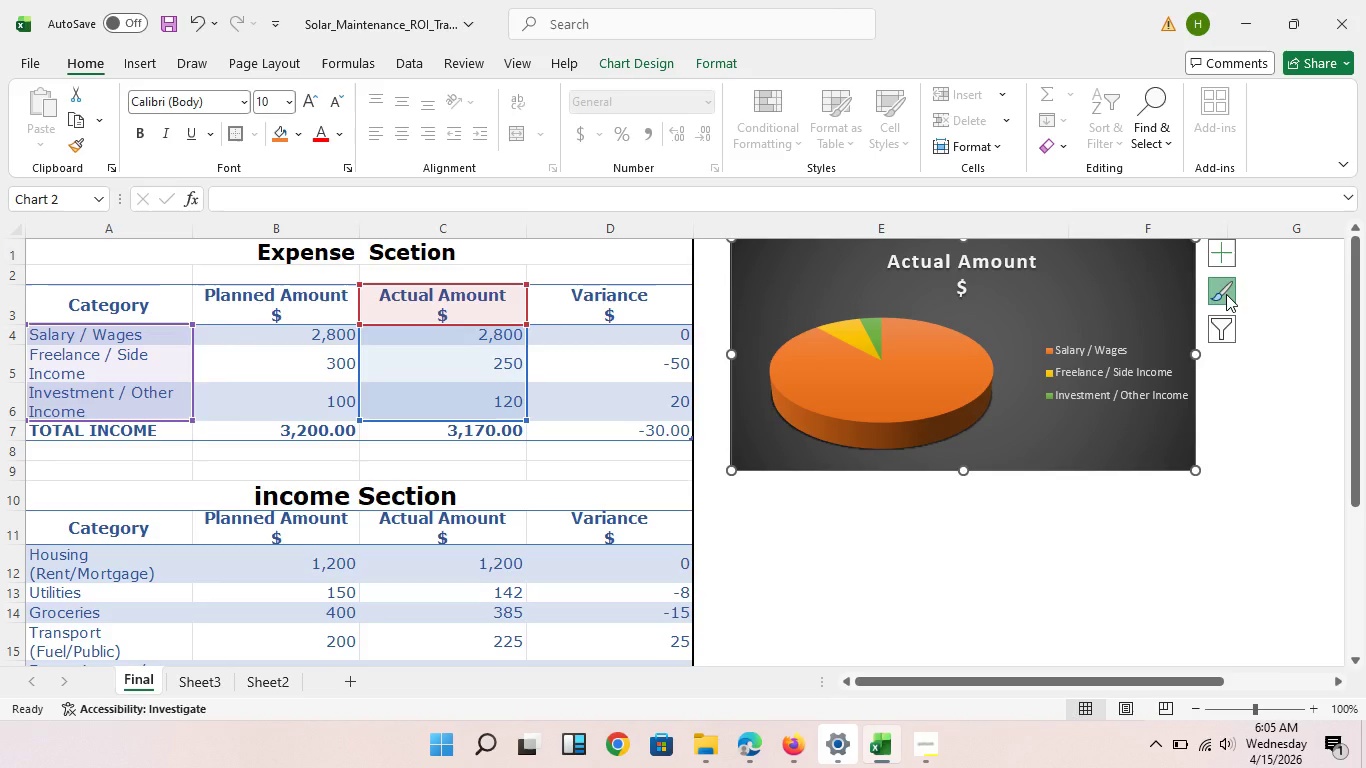 
left_click([1226, 294])
 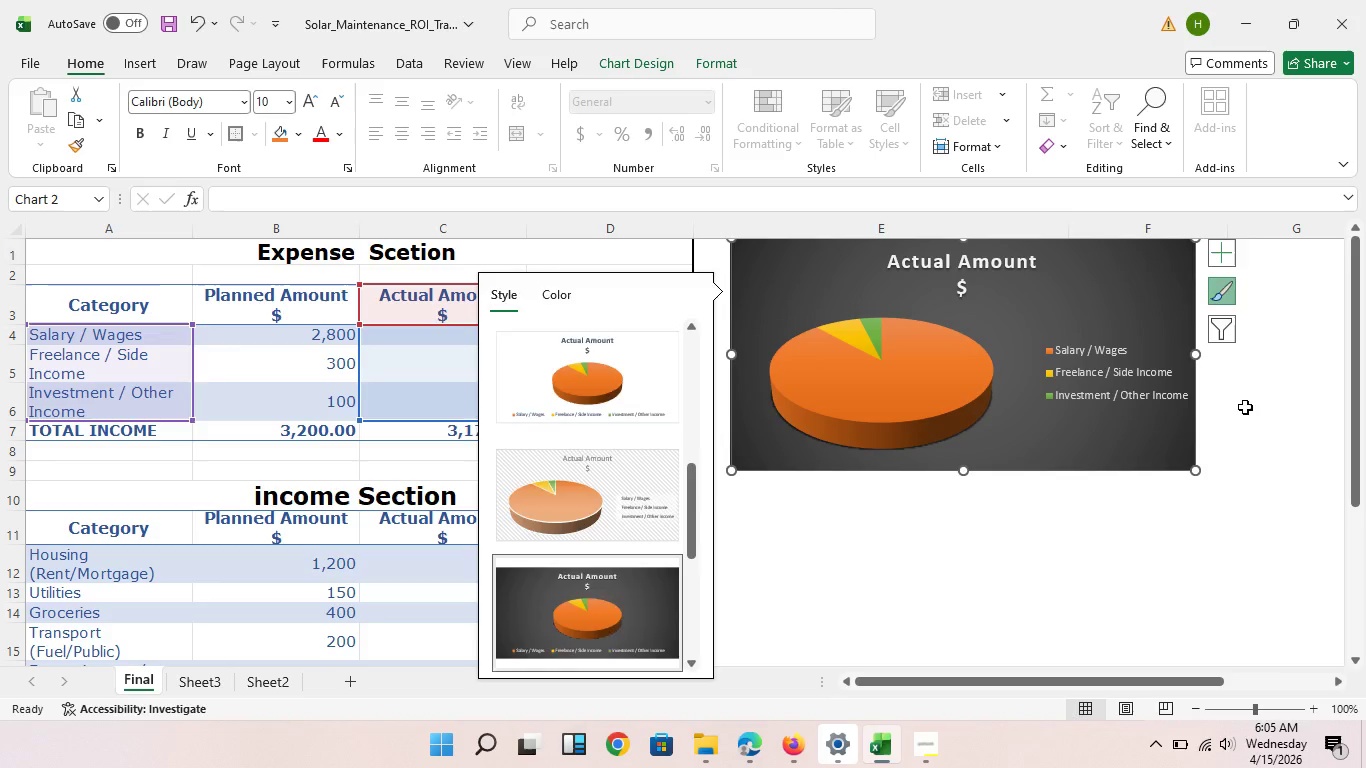 
left_click([1247, 407])
 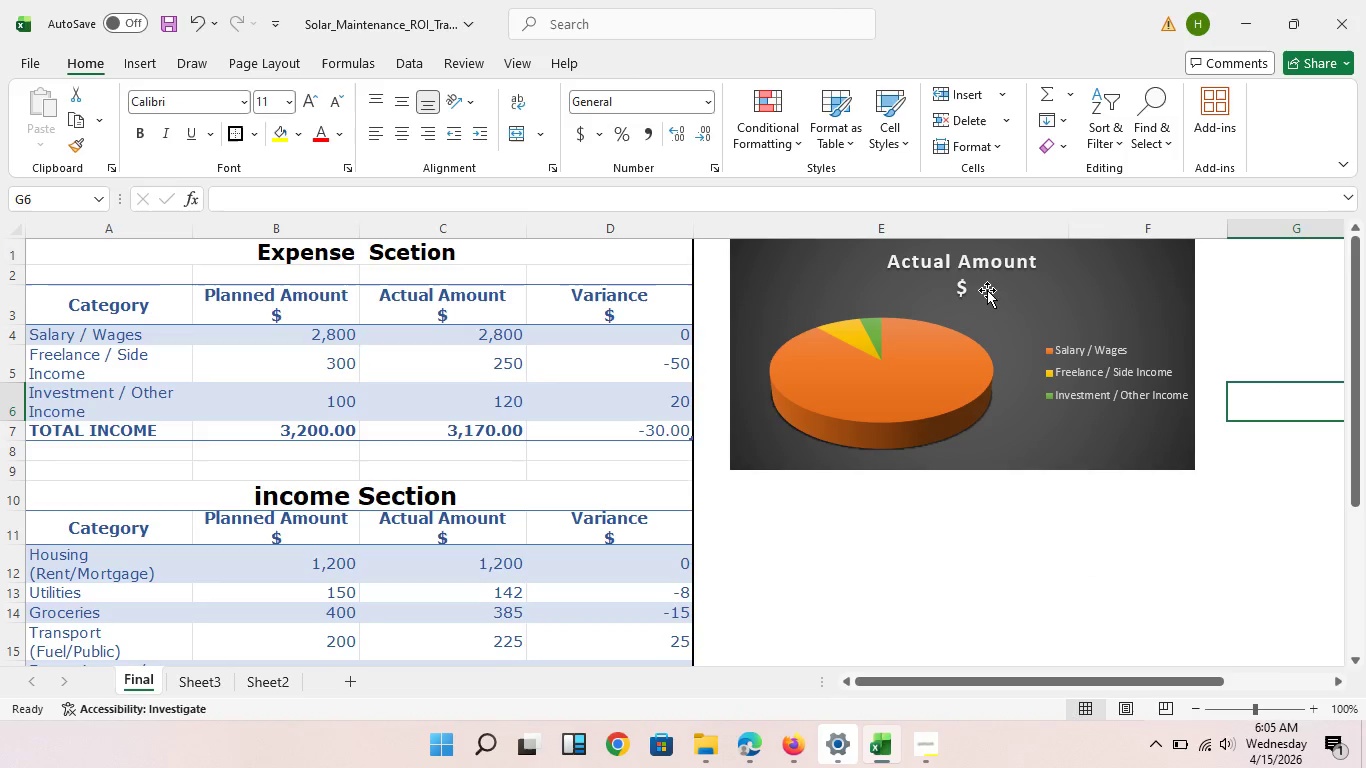 
left_click_drag(start_coordinate=[987, 290], to_coordinate=[1017, 357])
 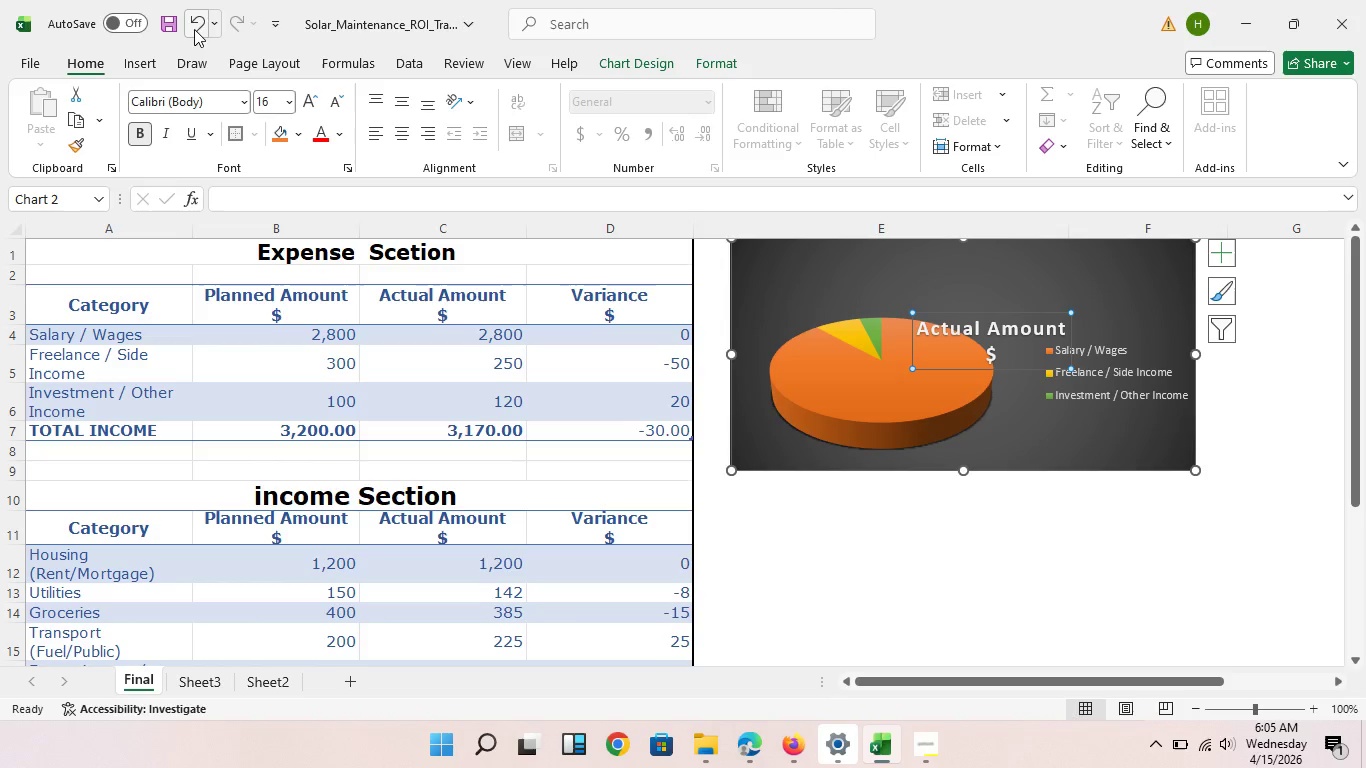 
left_click([194, 29])
 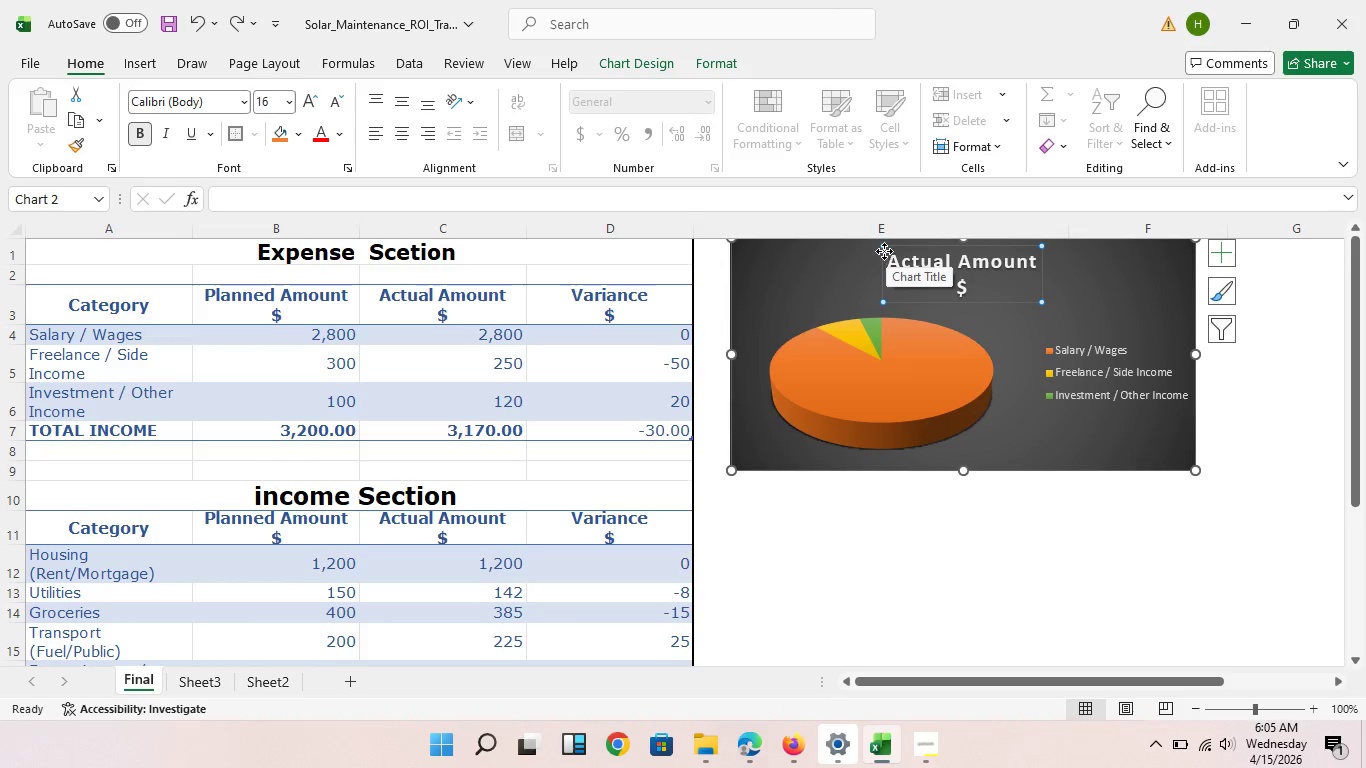 
wait(10.62)
 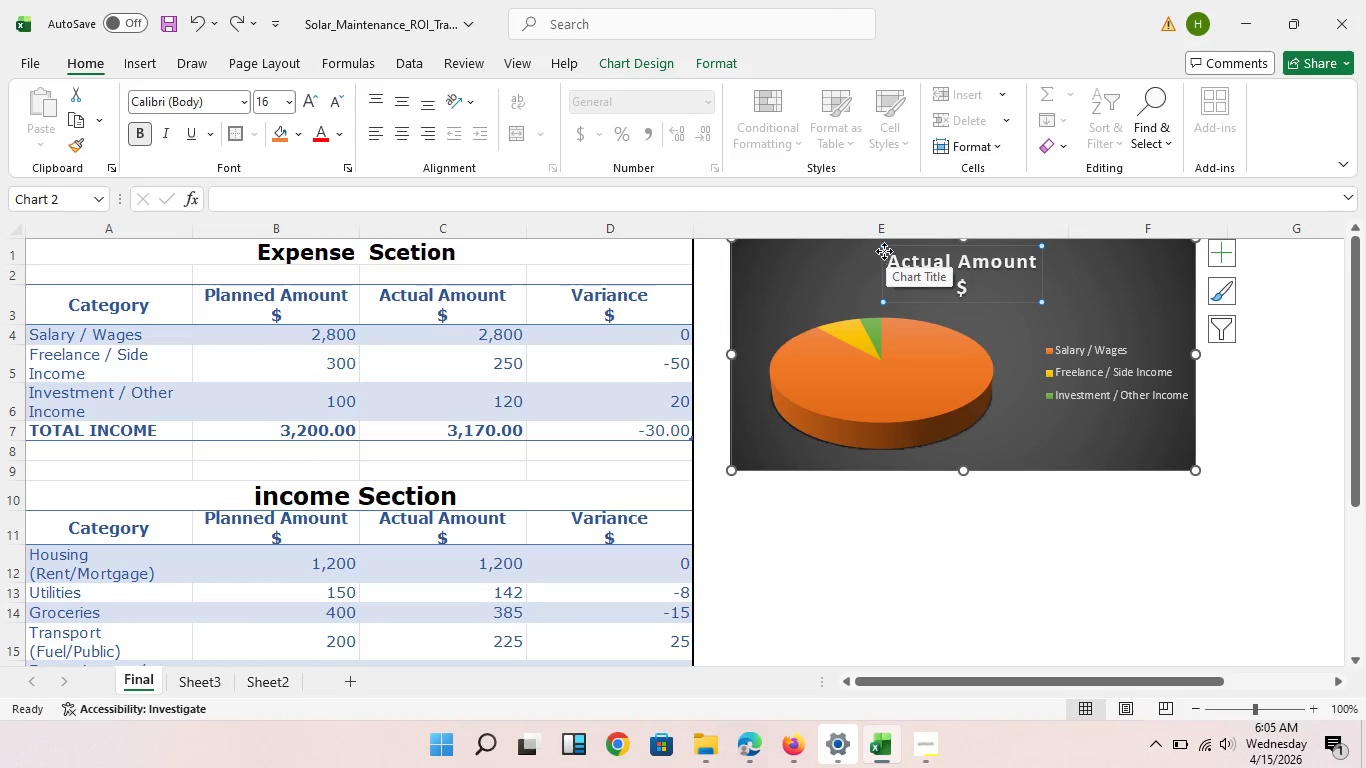 
left_click_drag(start_coordinate=[1041, 304], to_coordinate=[1056, 306])
 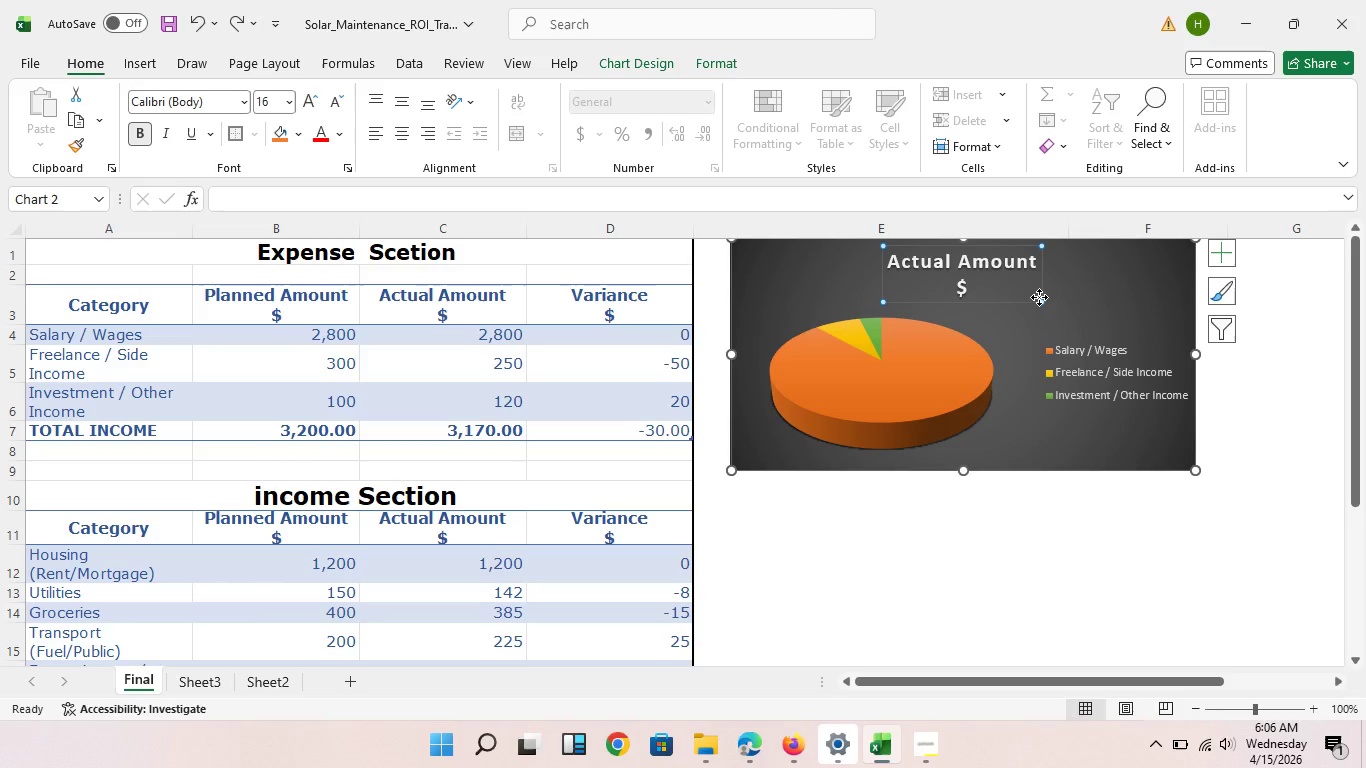 
wait(44.78)
 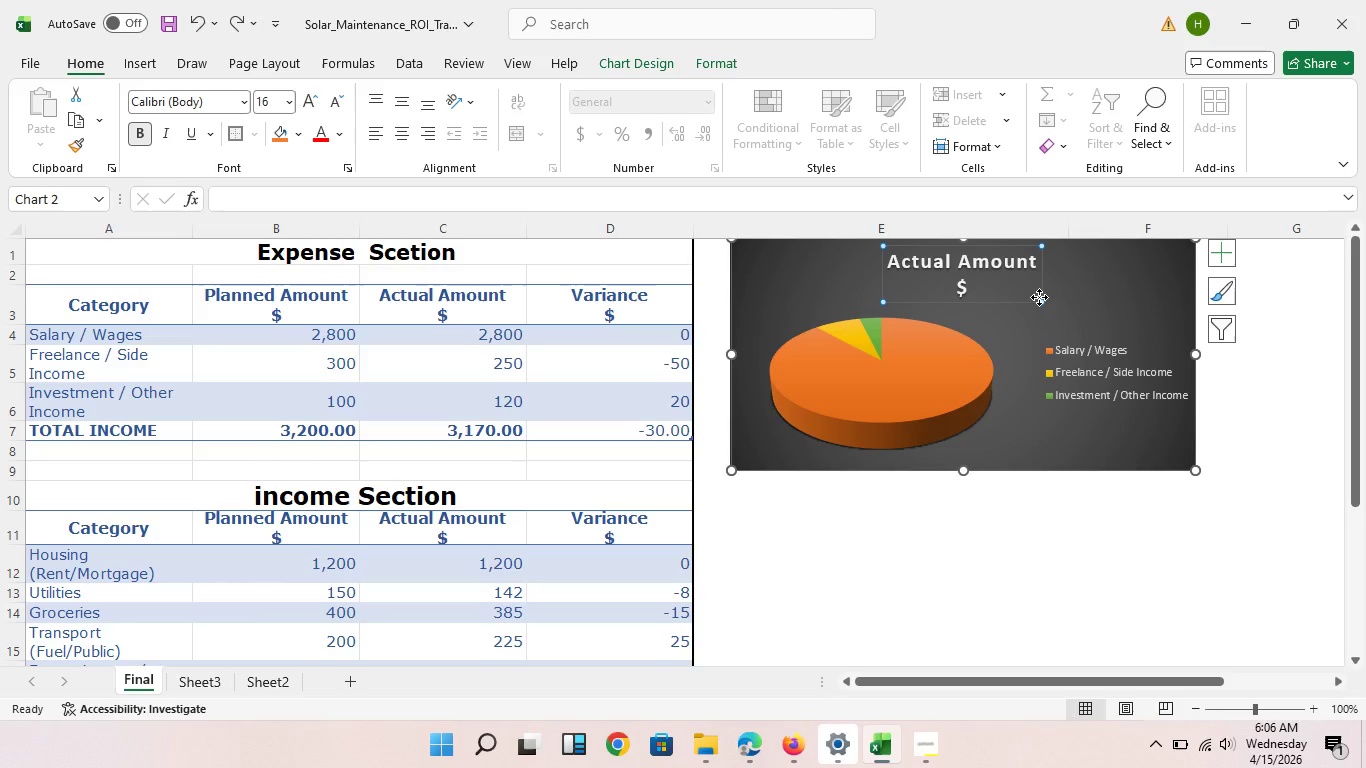 
double_click([957, 257])
 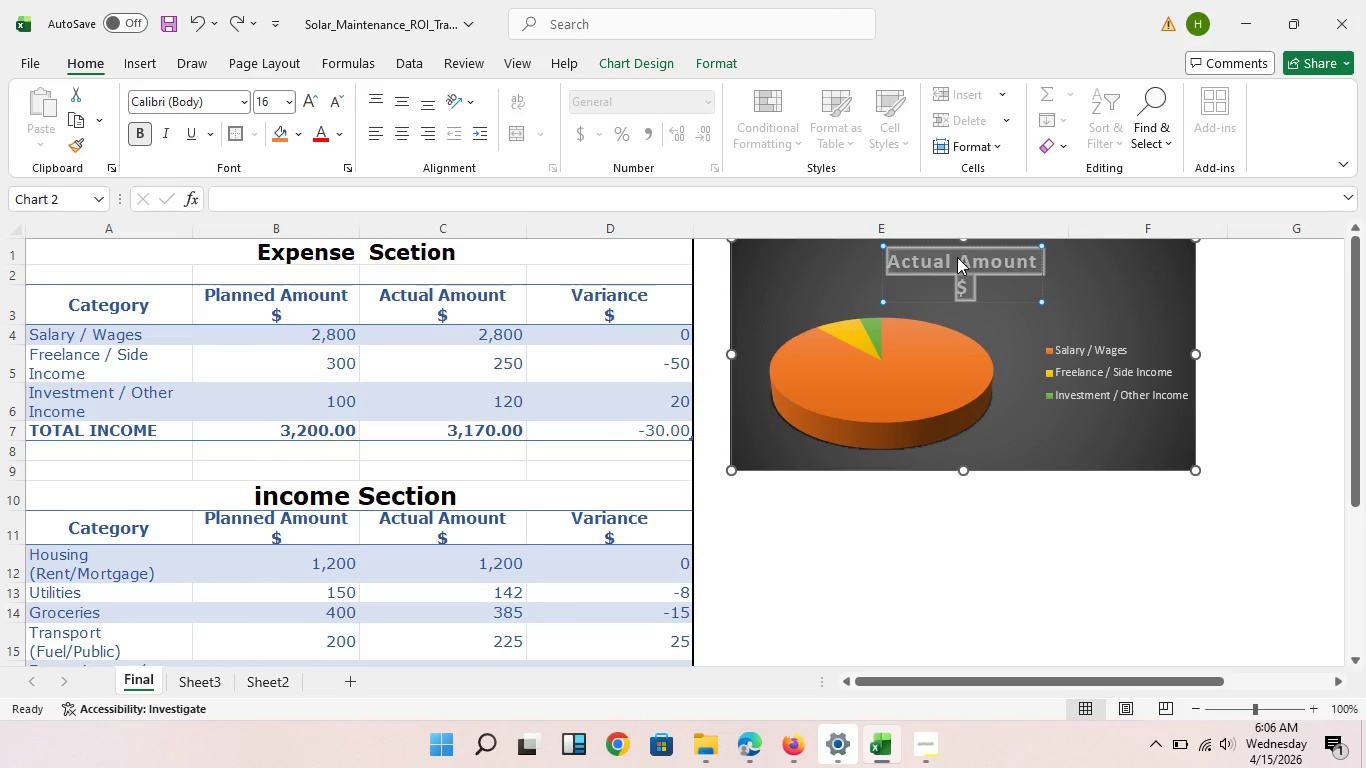 
triple_click([957, 257])
 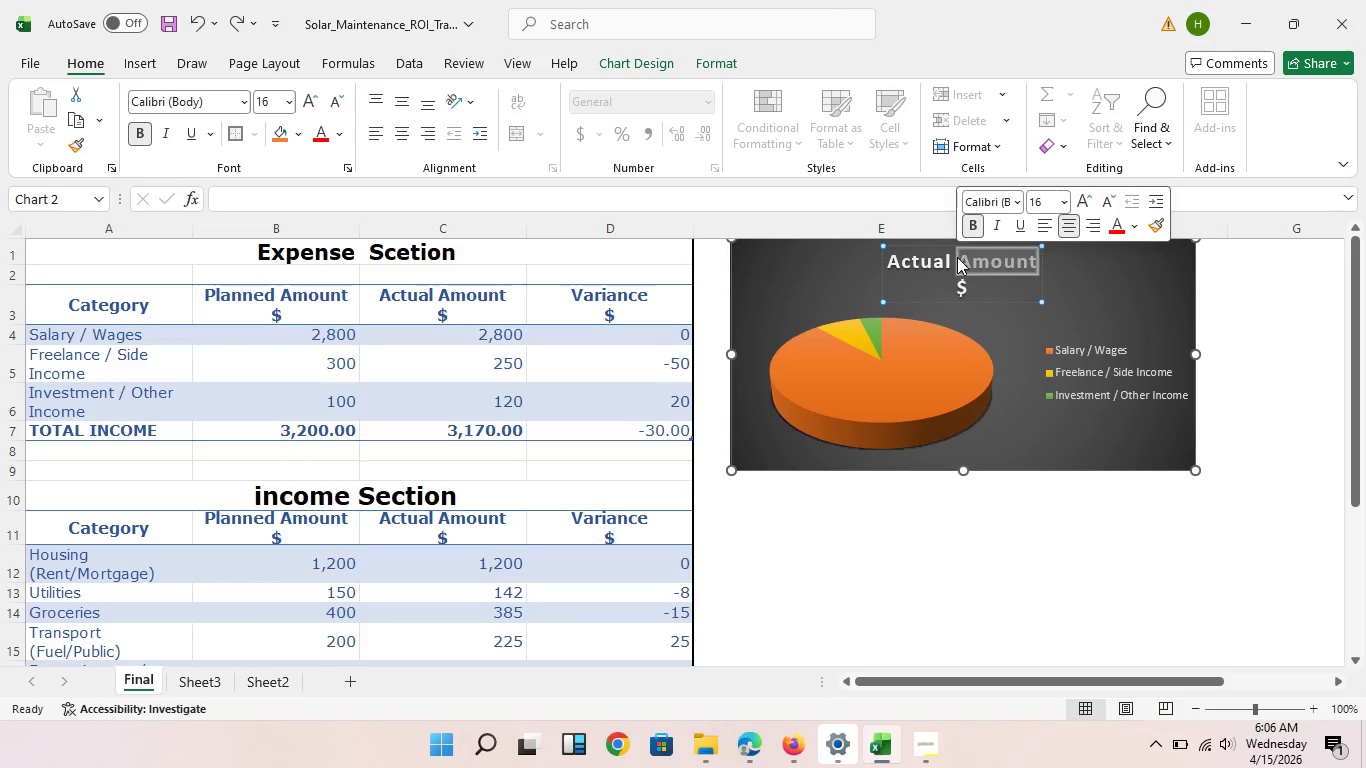 
triple_click([957, 257])
 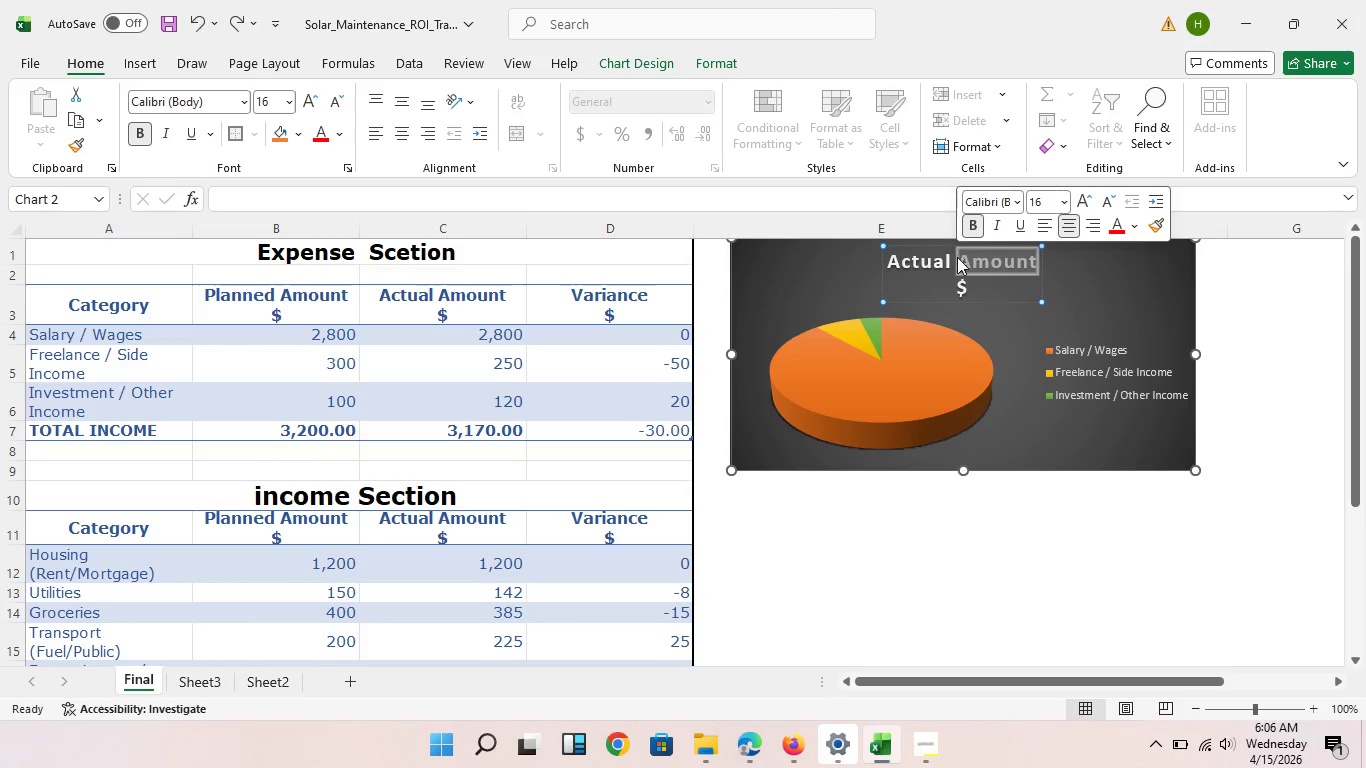 
double_click([957, 257])
 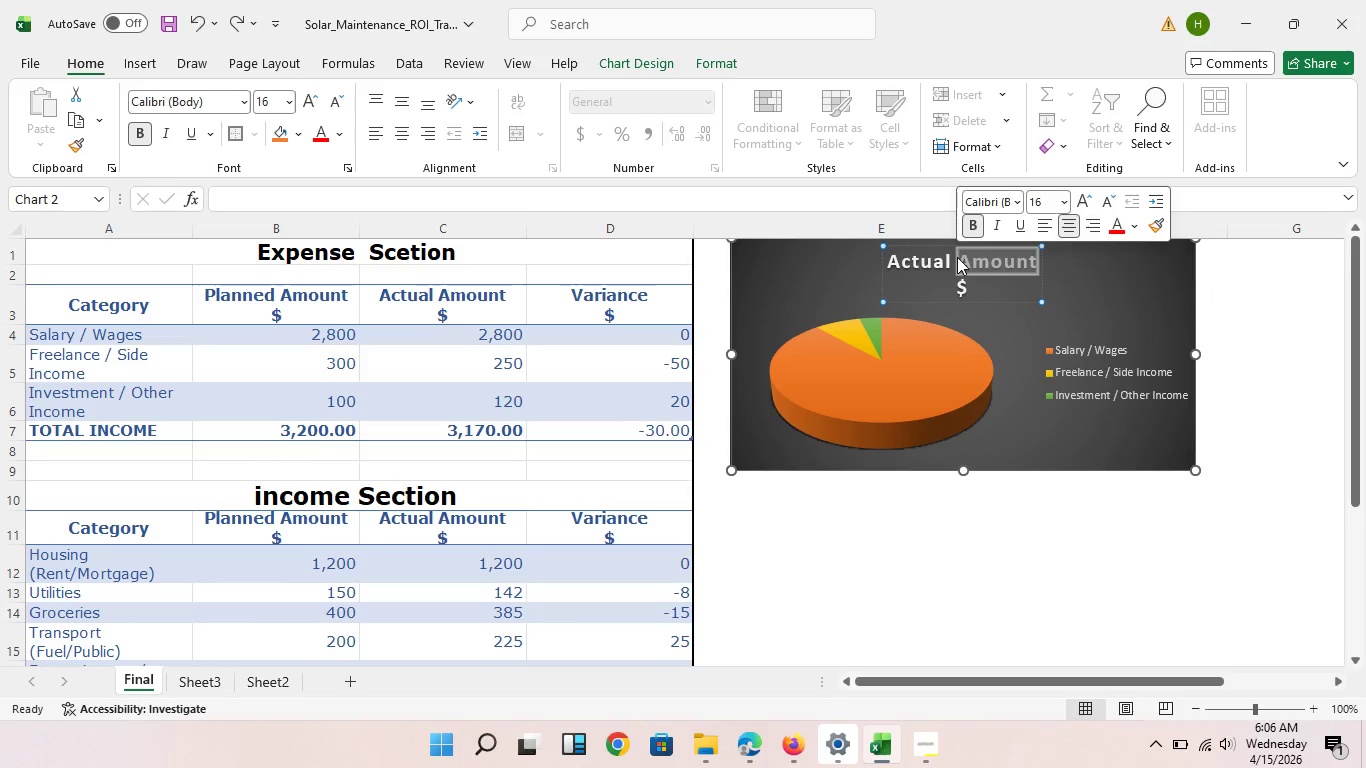 
triple_click([957, 257])
 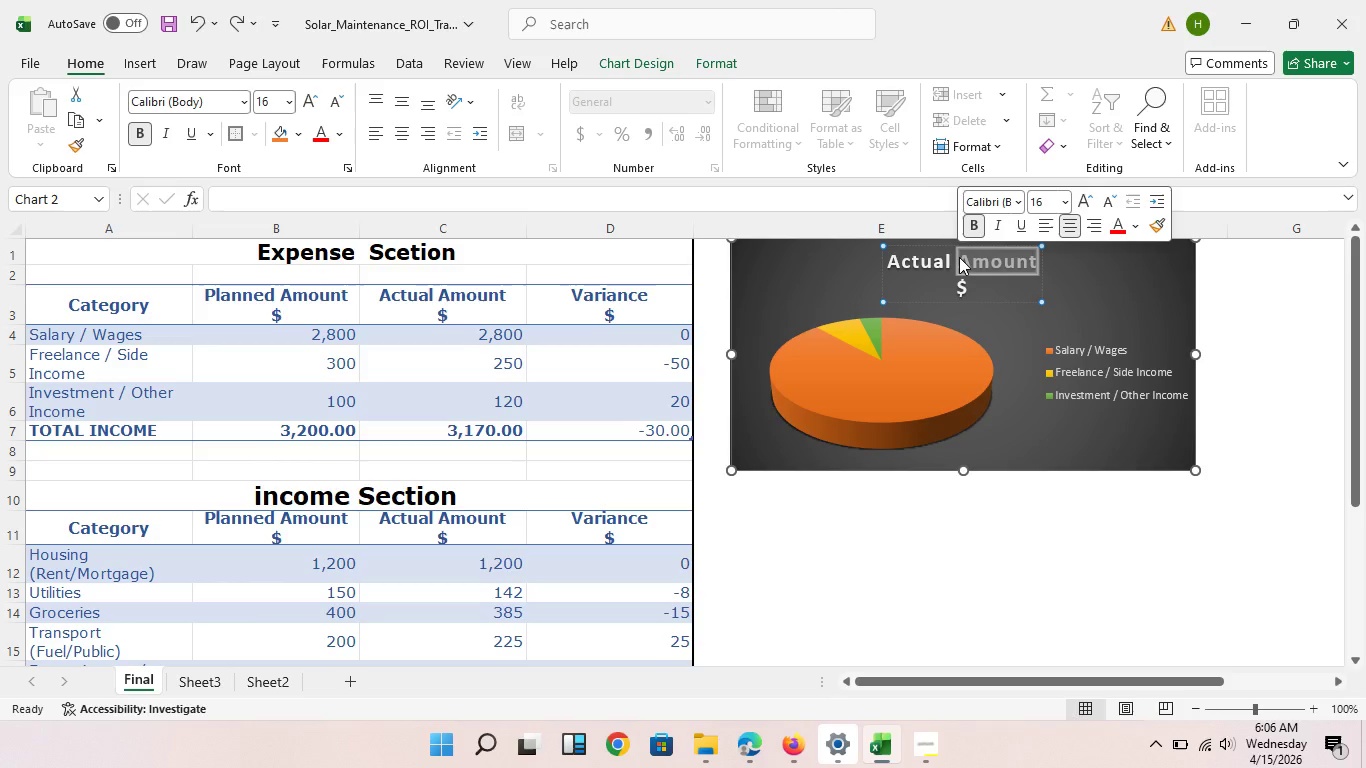 
triple_click([959, 257])
 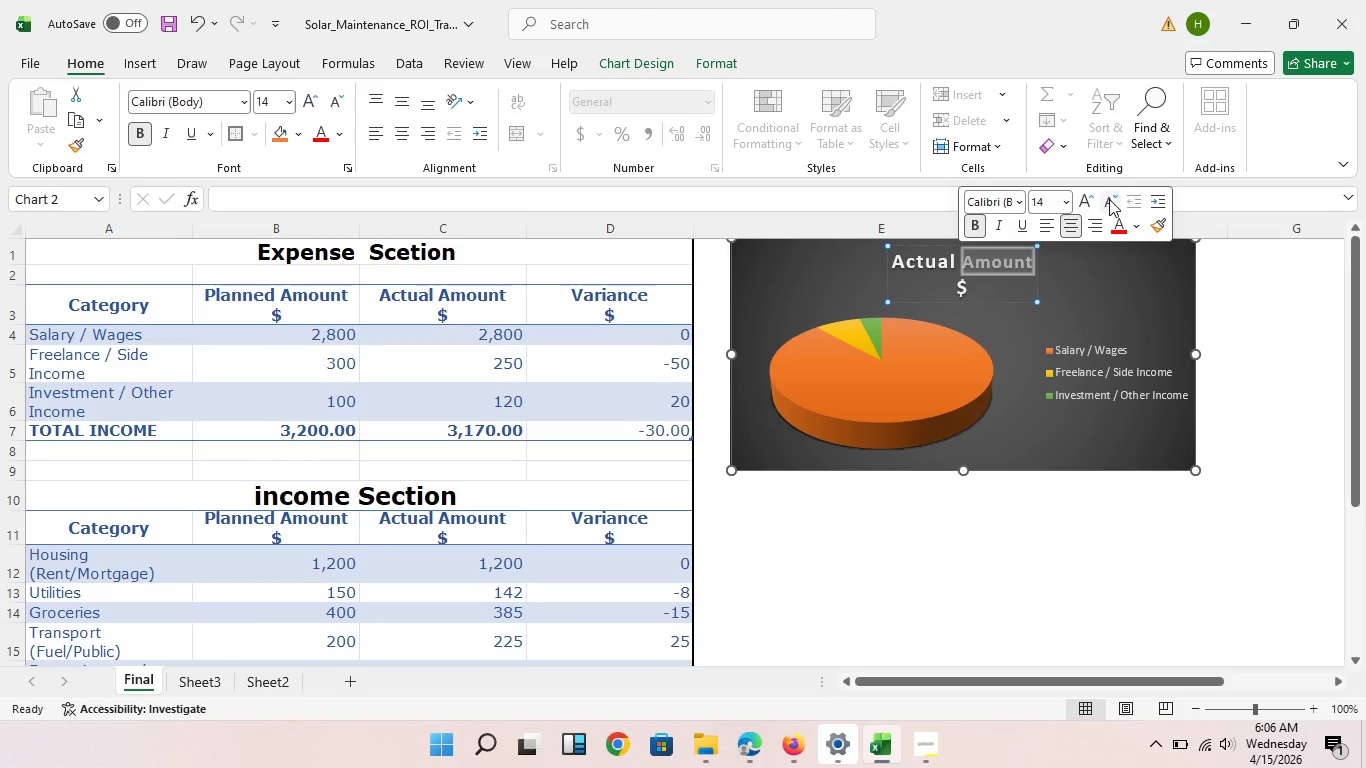 
left_click([1114, 199])
 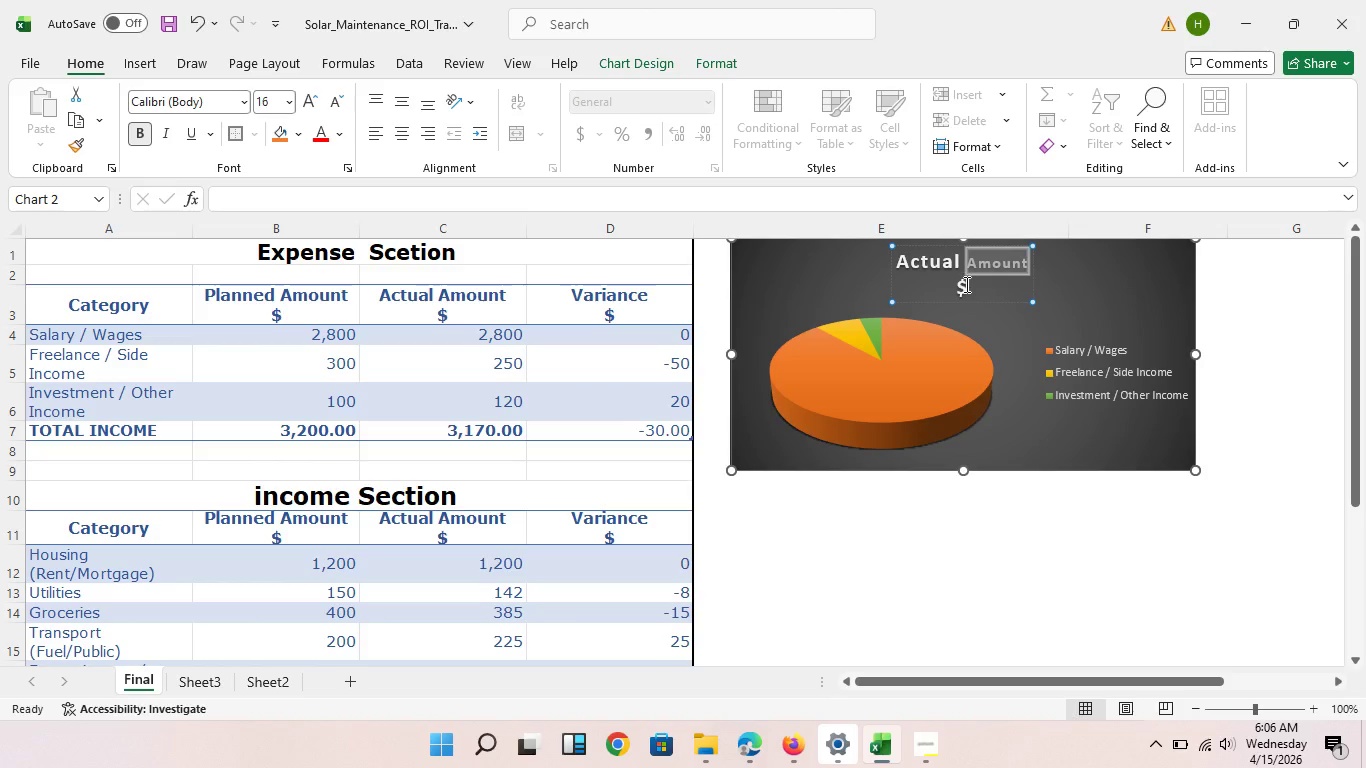 
double_click([965, 284])
 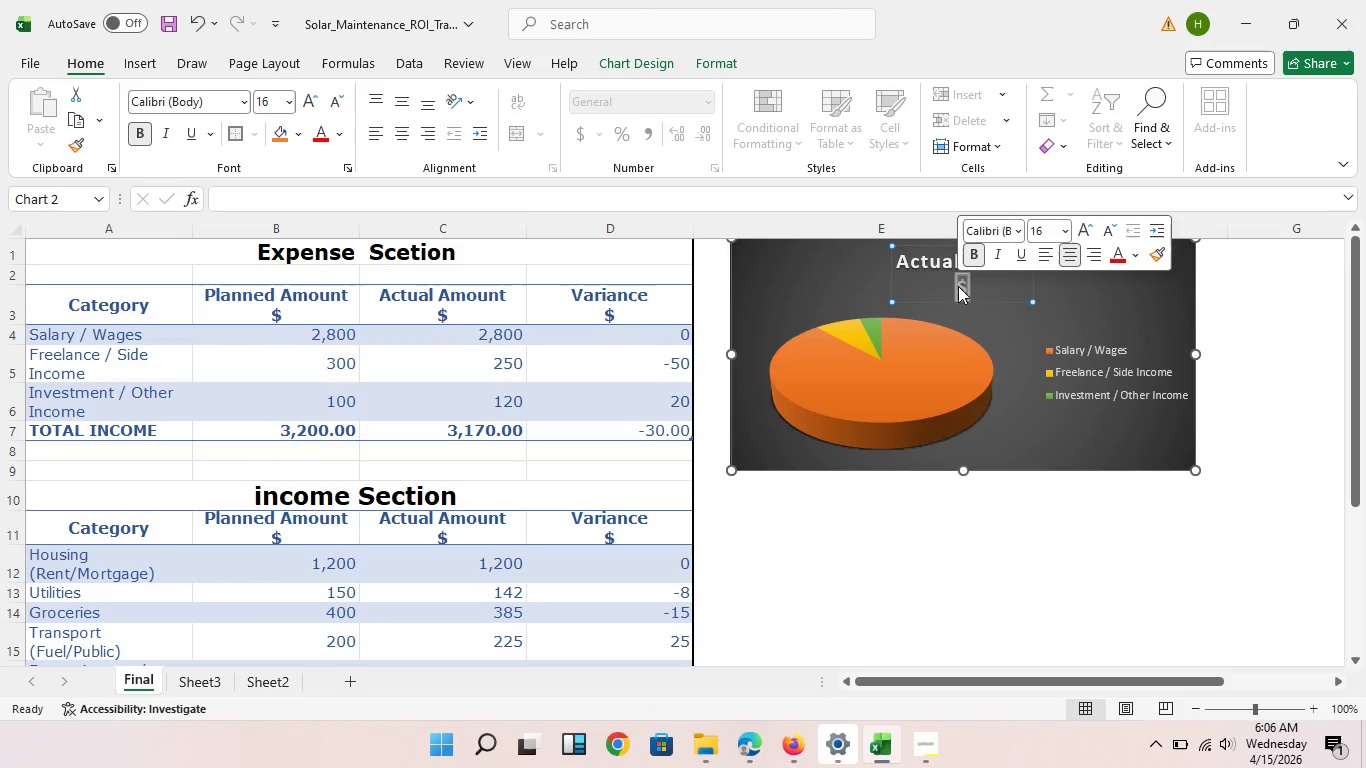 
double_click([958, 286])
 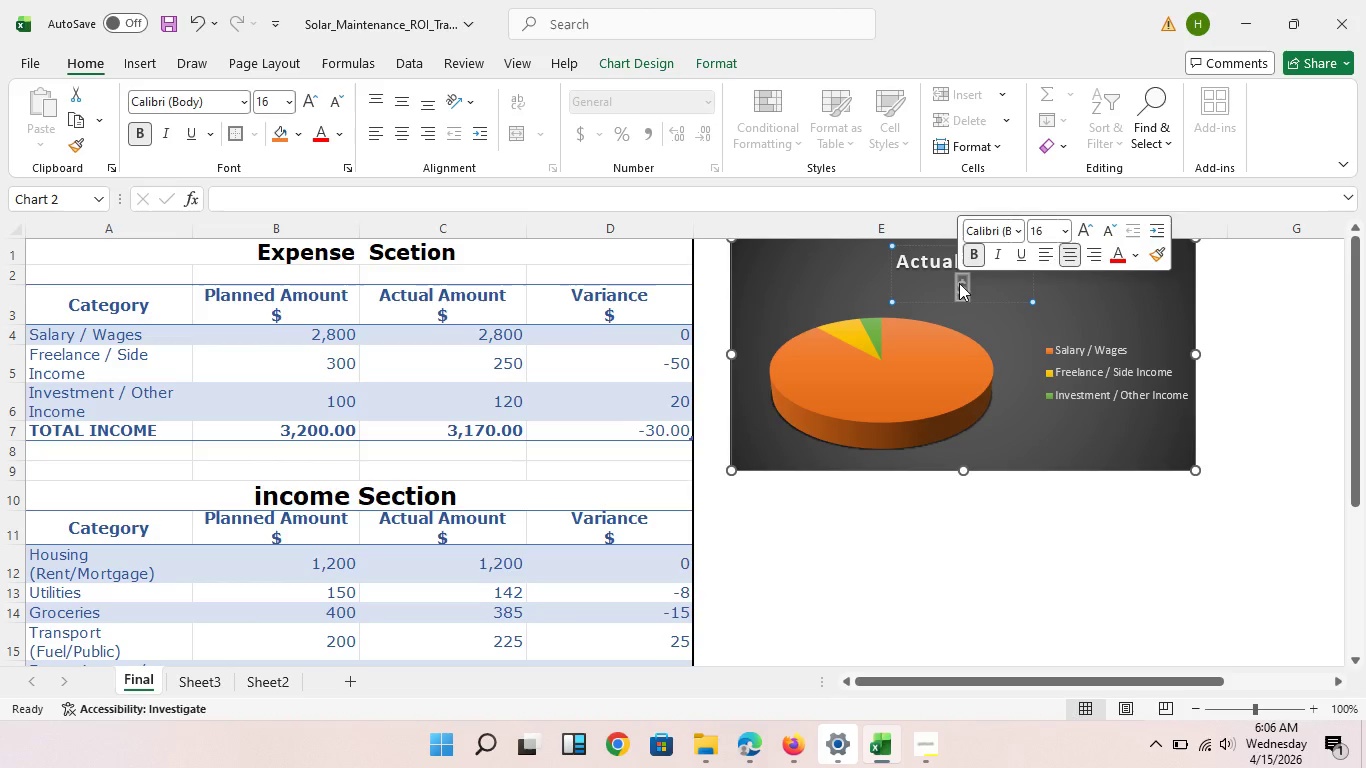 
key(Backspace)
 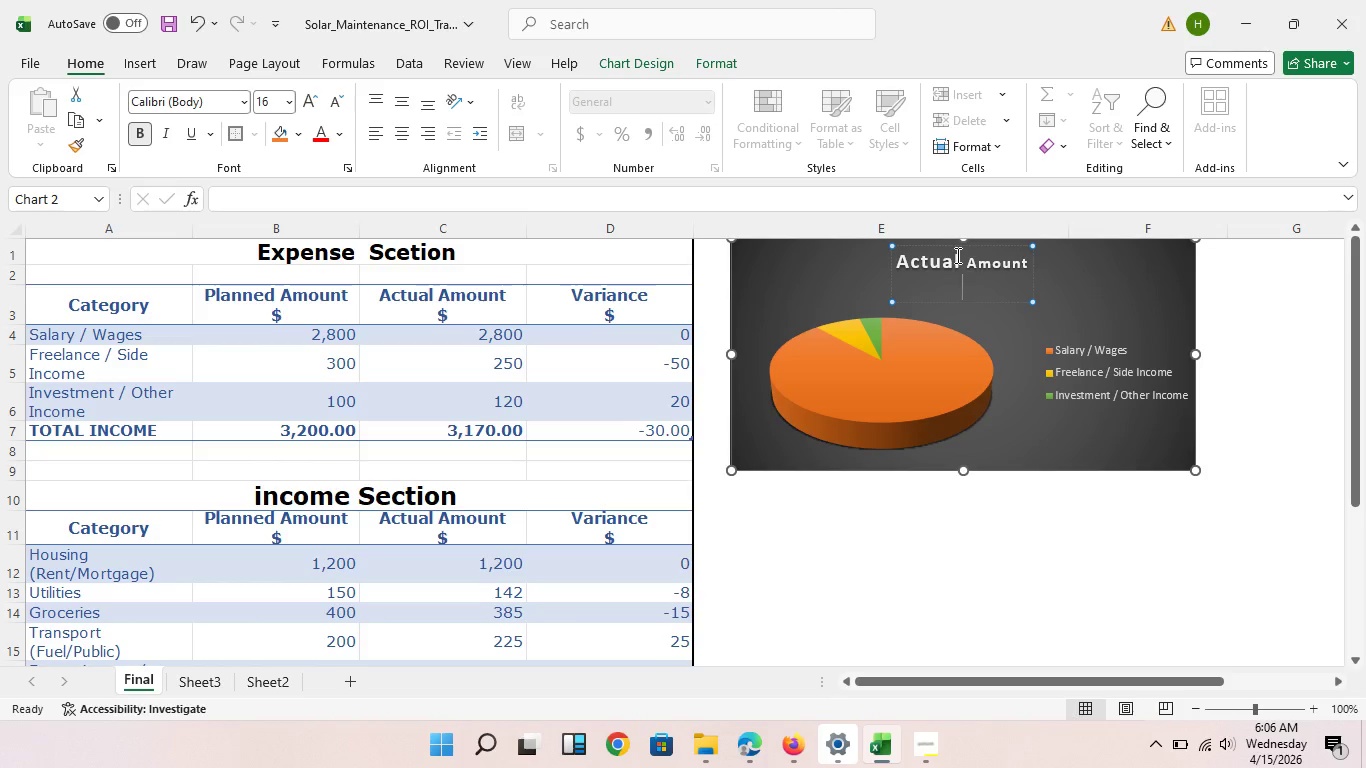 
double_click([956, 255])
 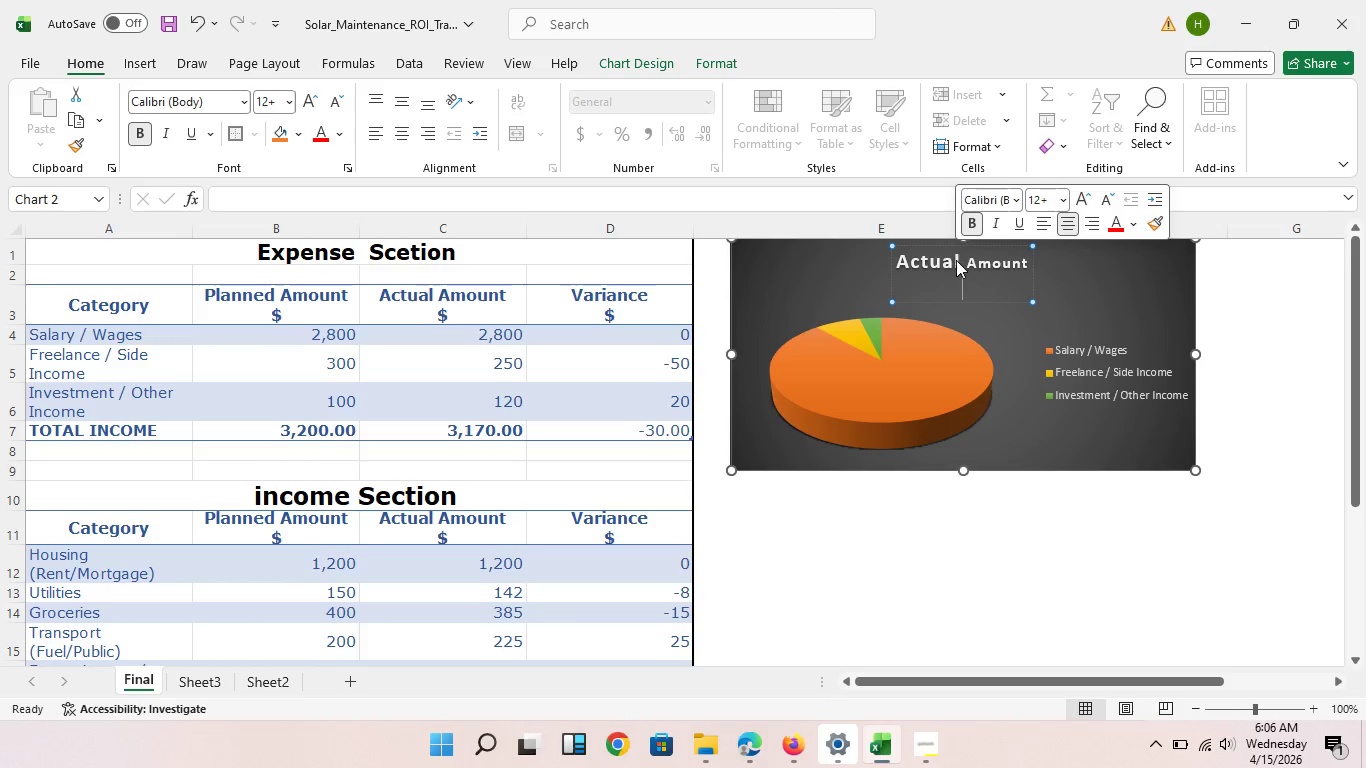 
triple_click([956, 255])
 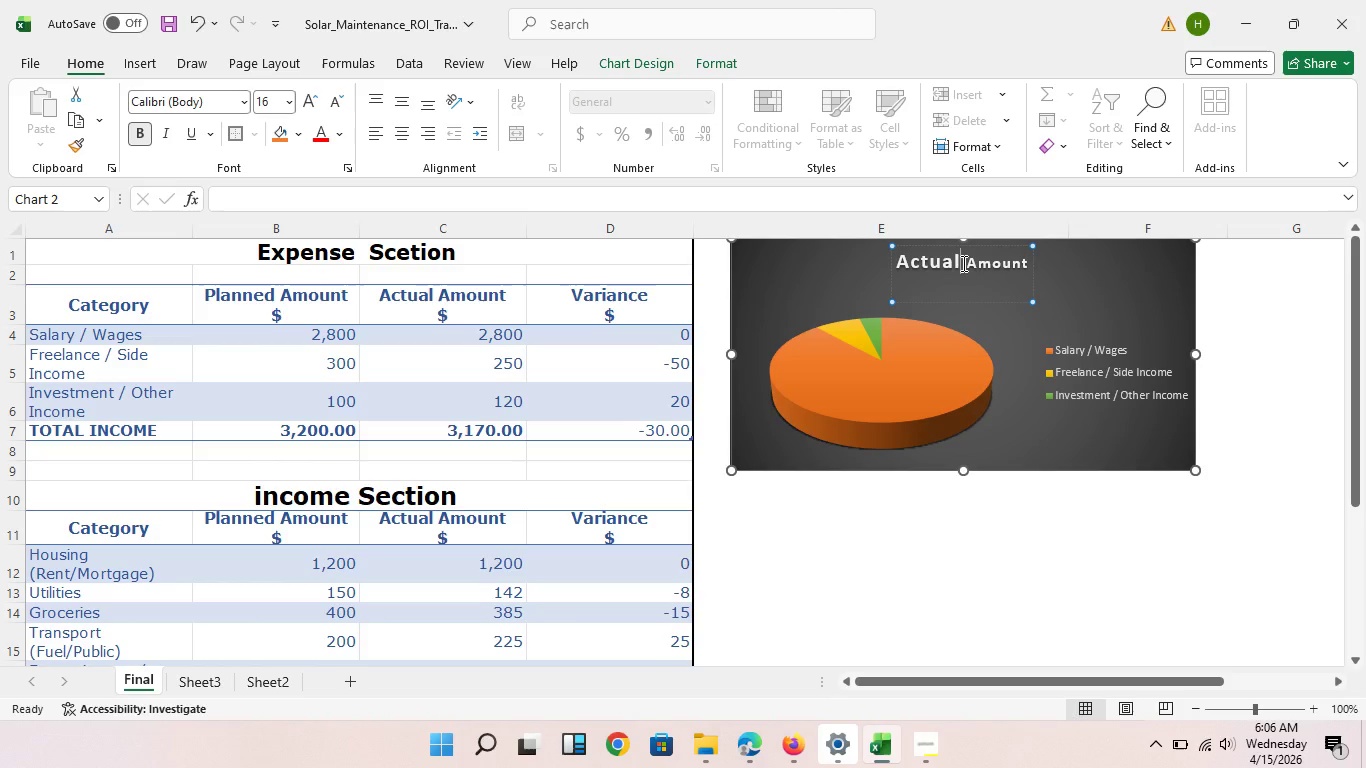 
double_click([962, 263])
 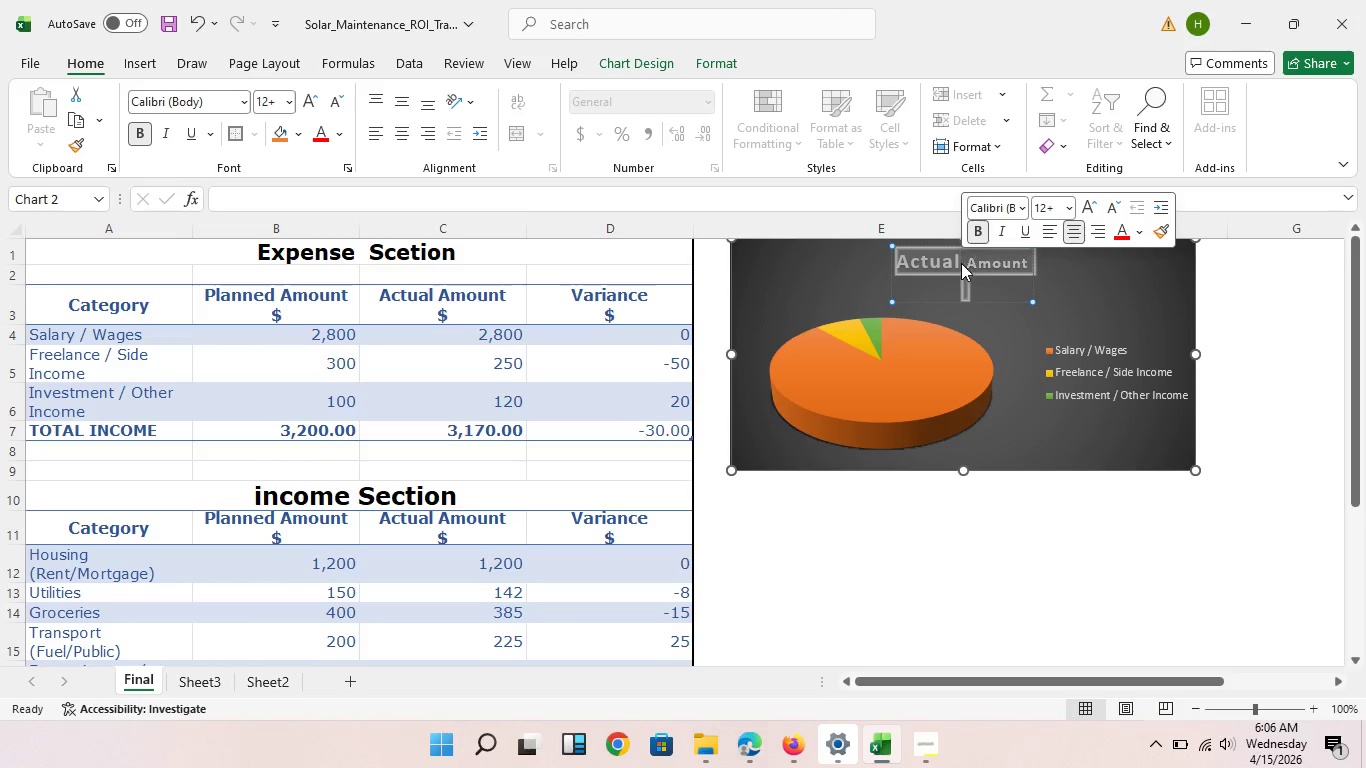 
triple_click([962, 263])
 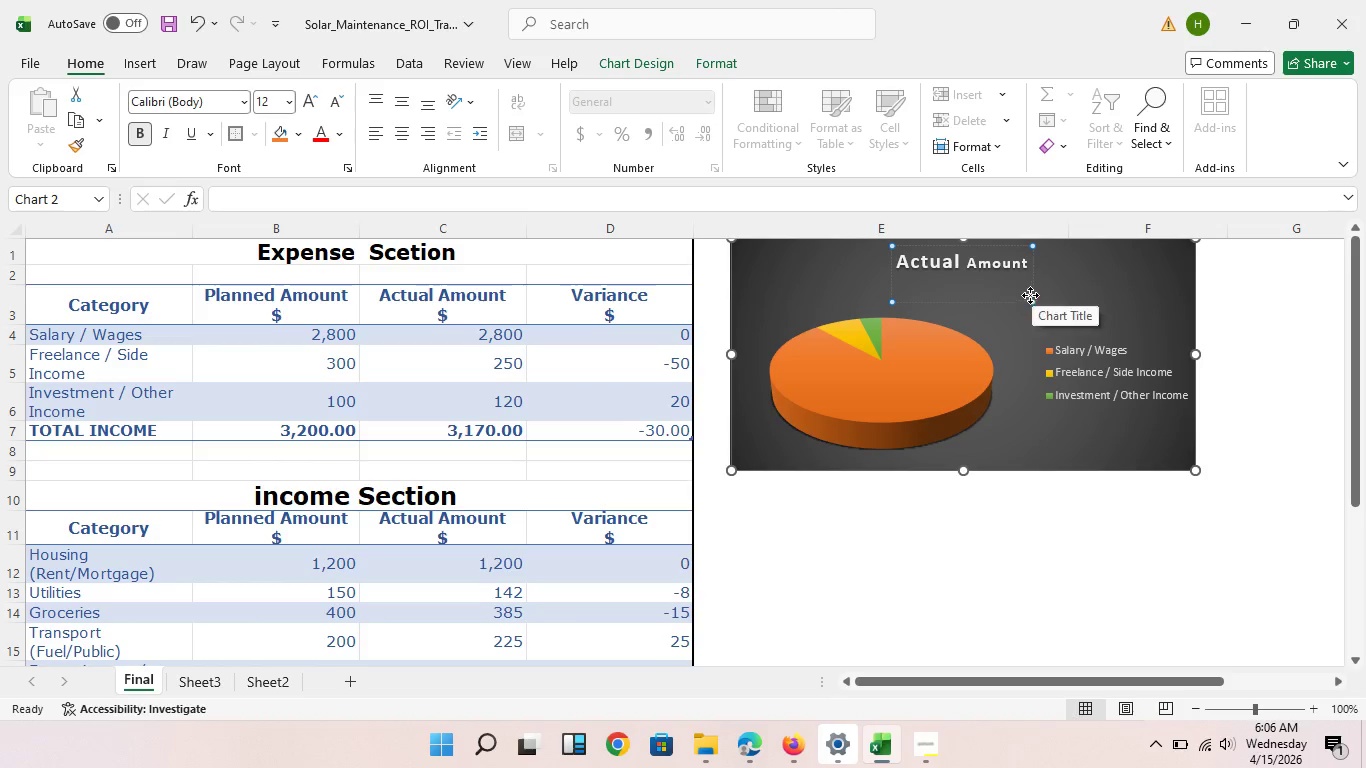 
wait(5.39)
 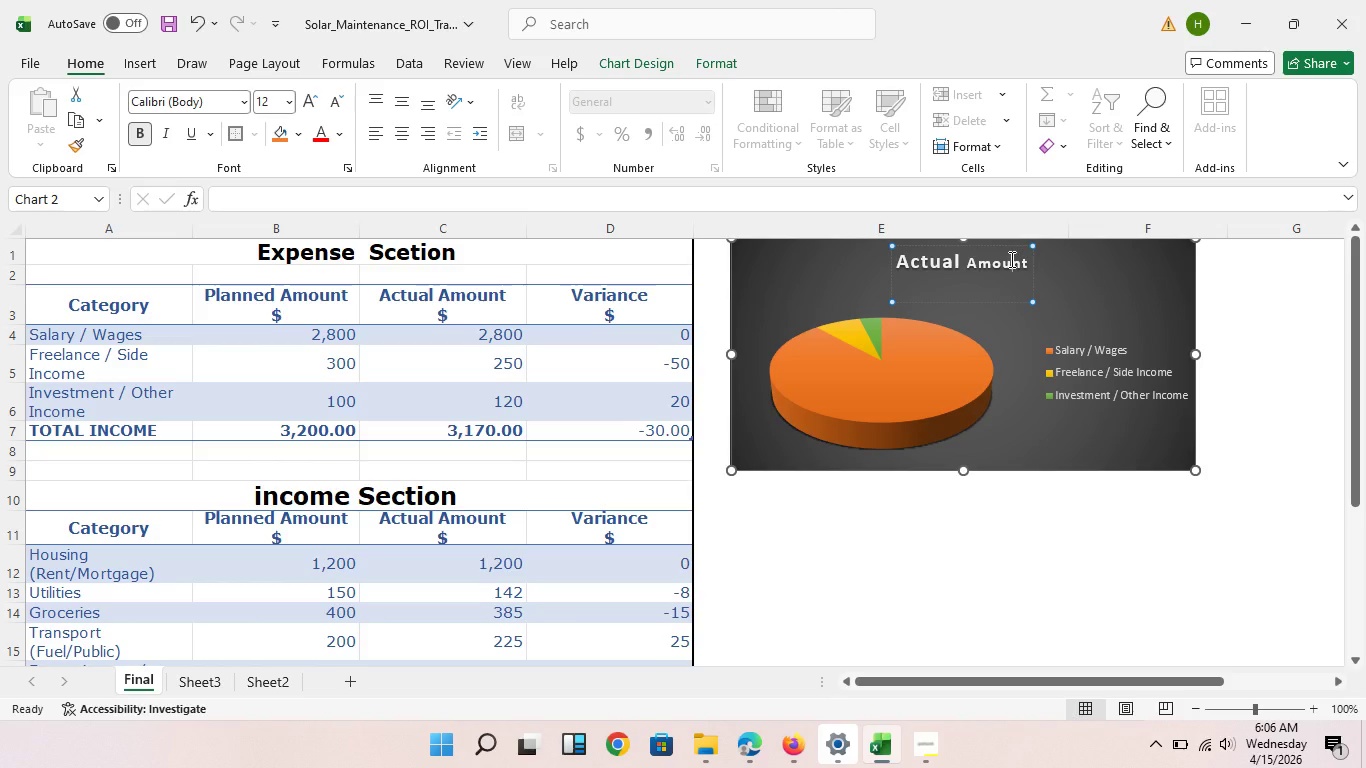 
double_click([1008, 262])
 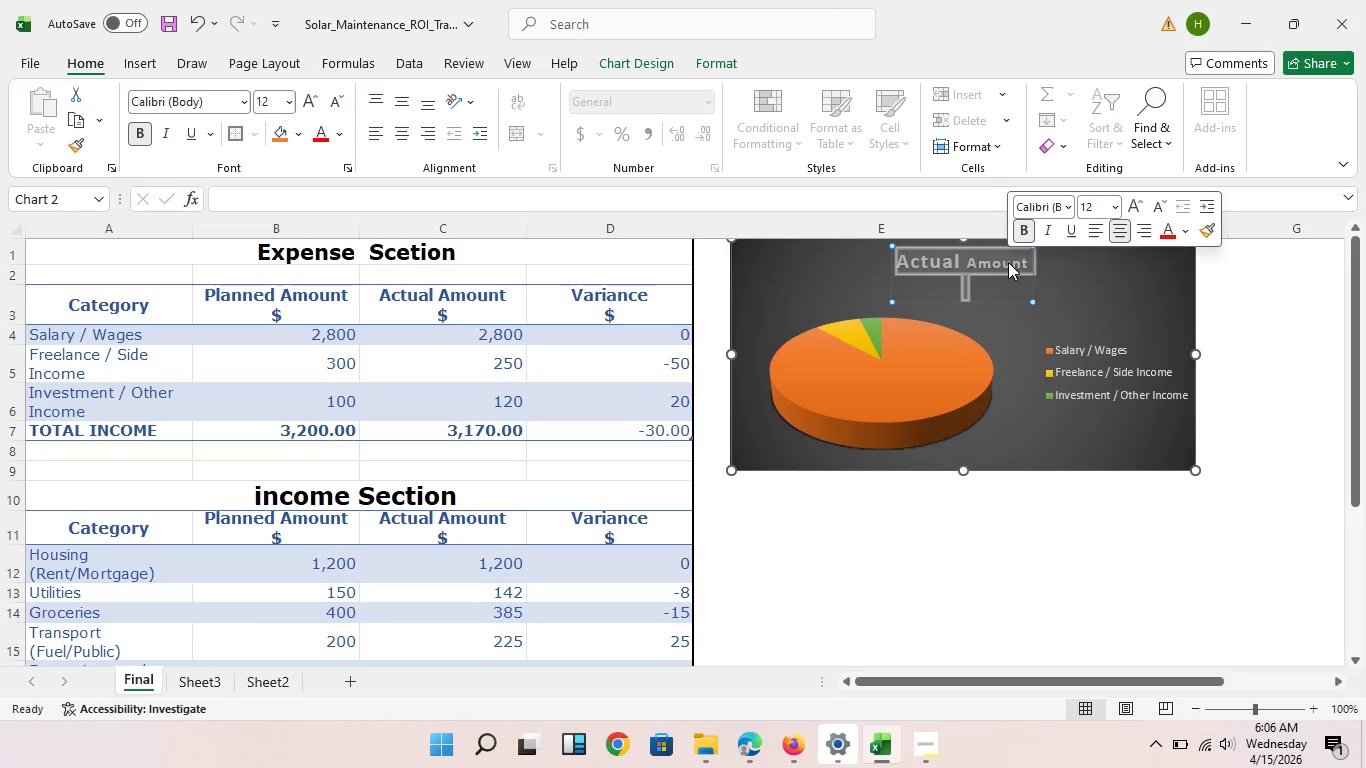 
triple_click([1008, 262])
 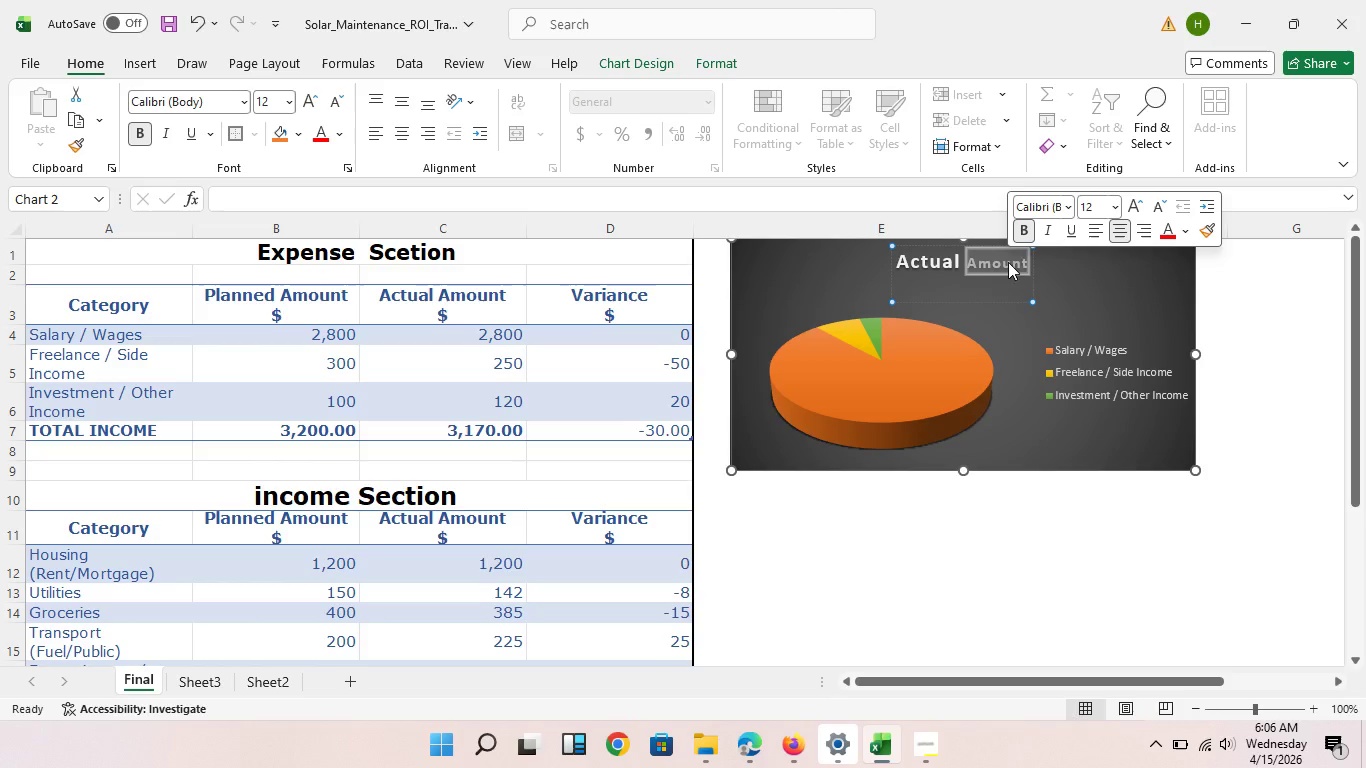 
triple_click([1008, 262])
 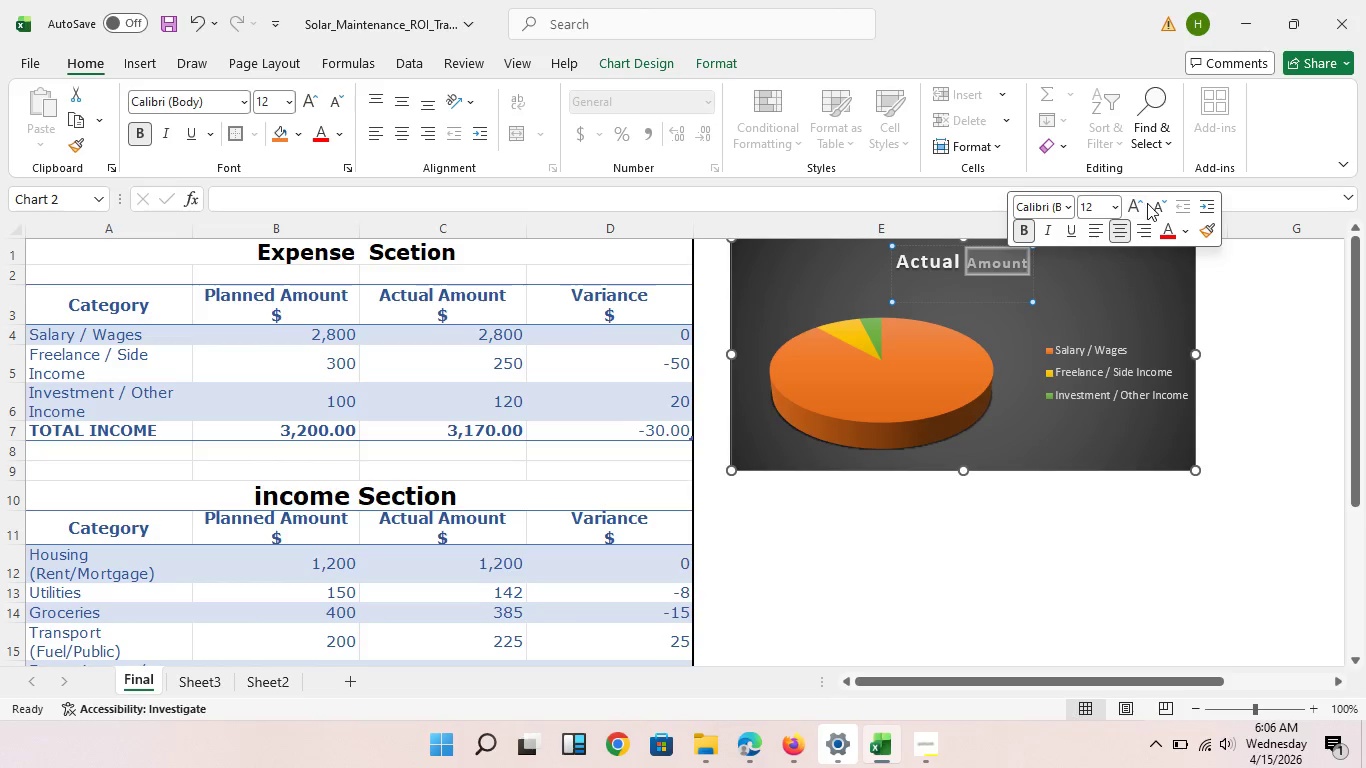 
left_click([1147, 203])
 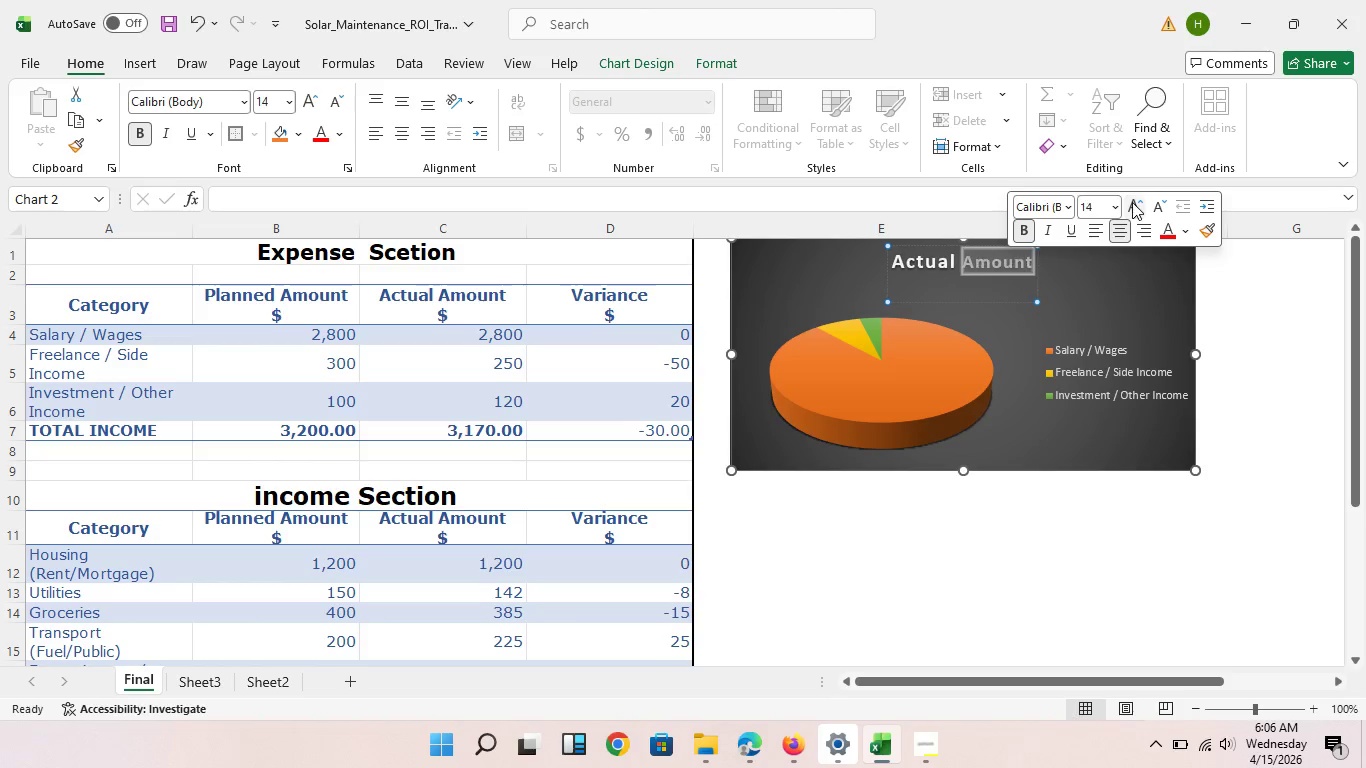 
left_click([1132, 202])
 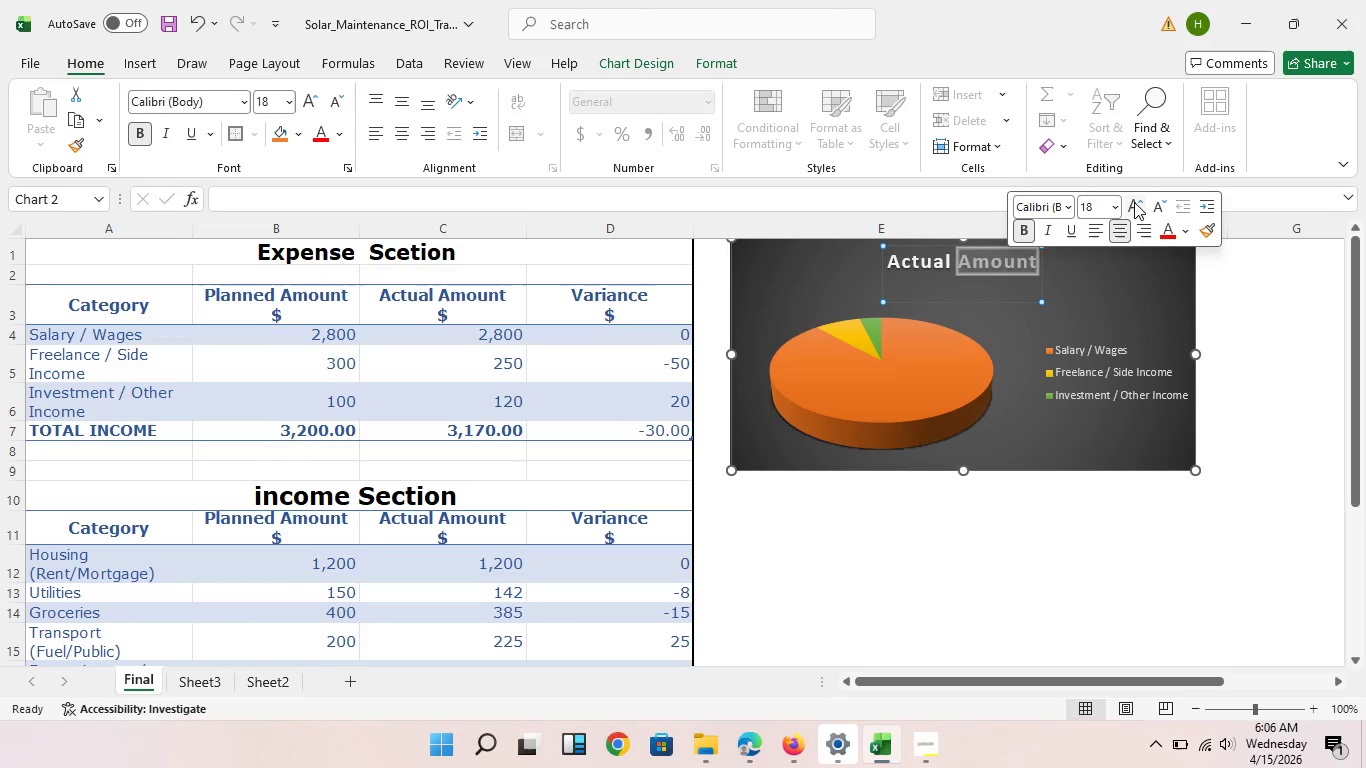 
left_click([1134, 202])
 